 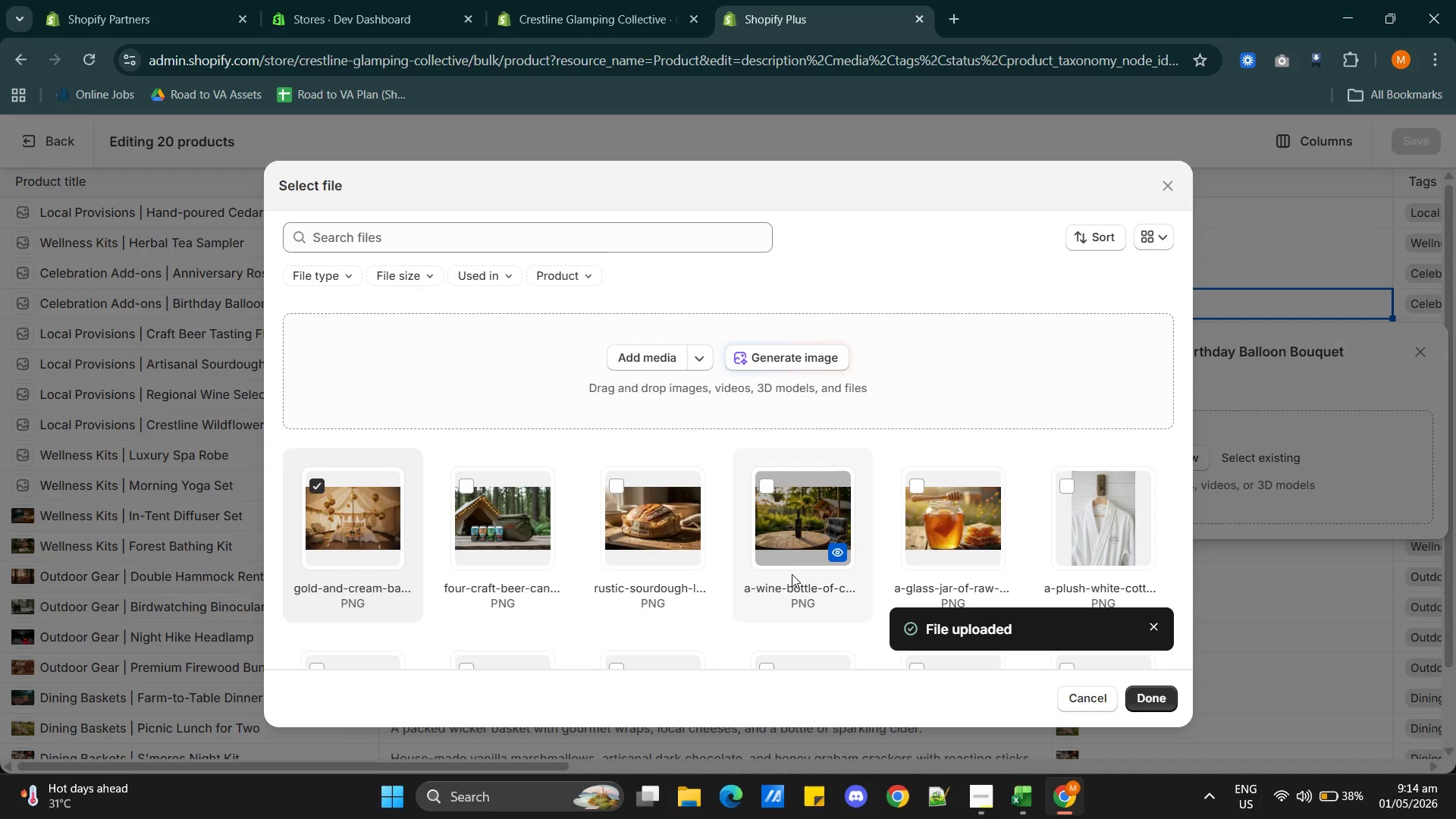 
left_click([1160, 700])
 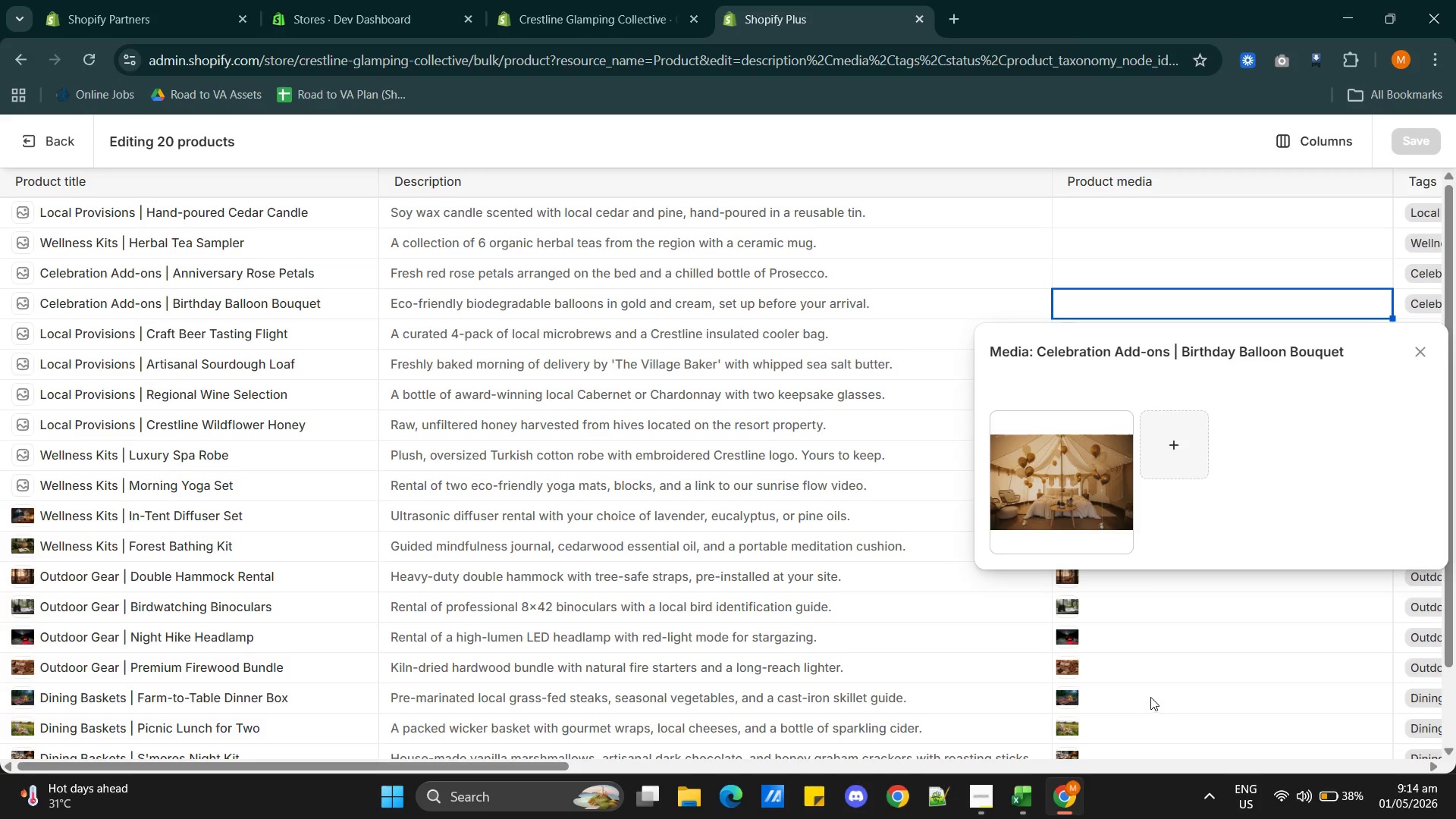 
left_click([1072, 506])
 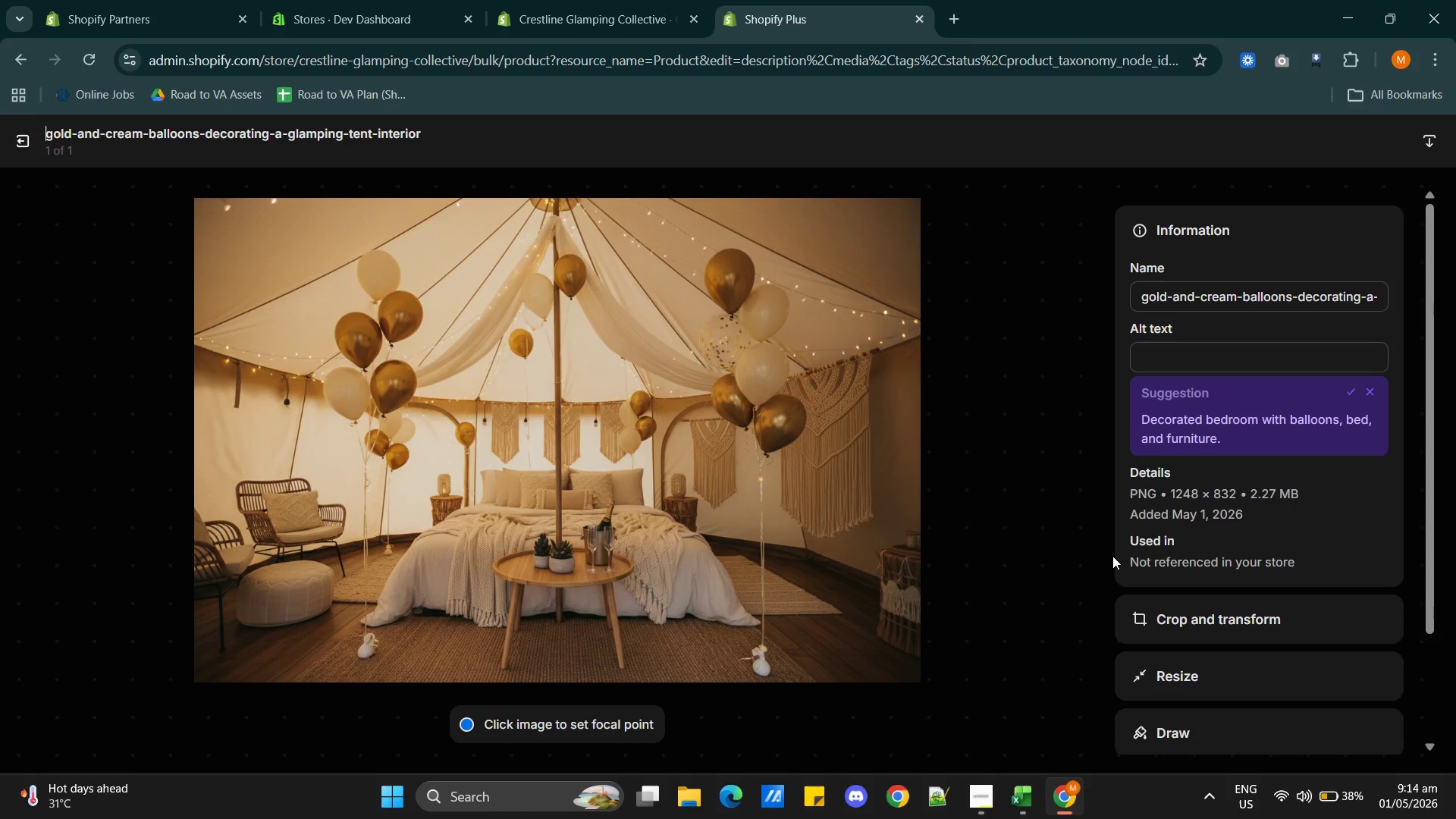 
wait(9.78)
 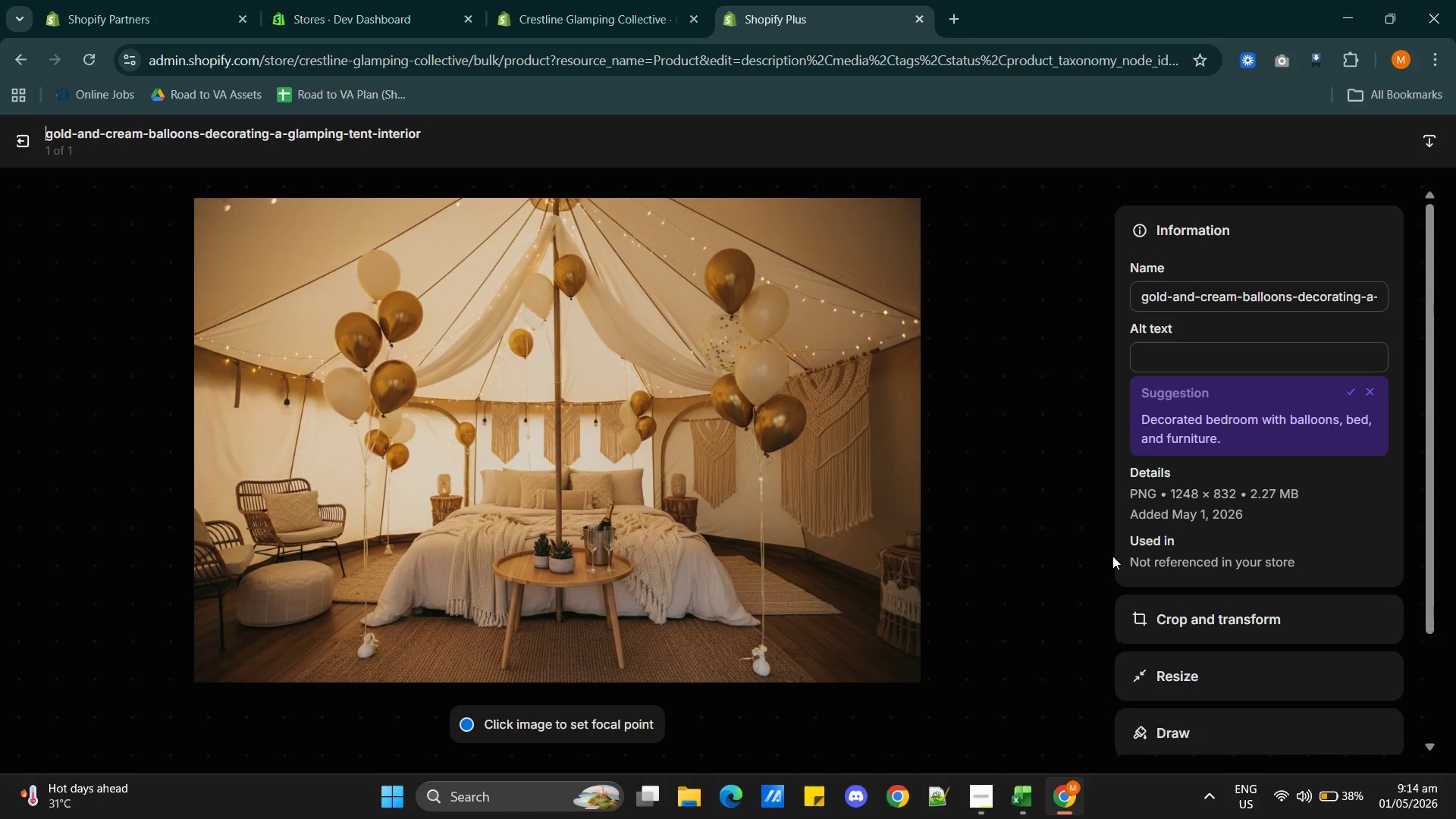 
left_click([1355, 393])
 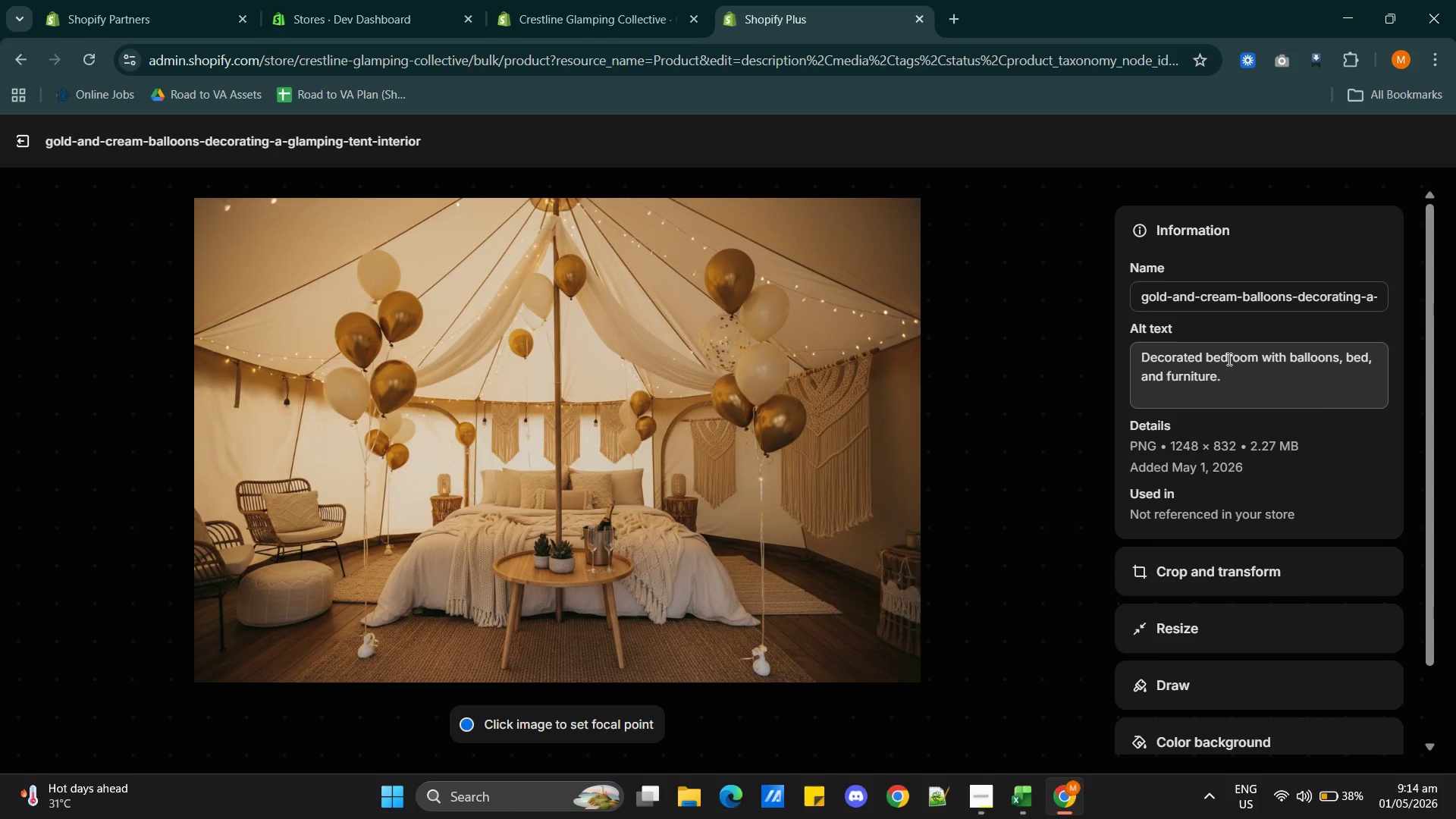 
left_click([1207, 356])
 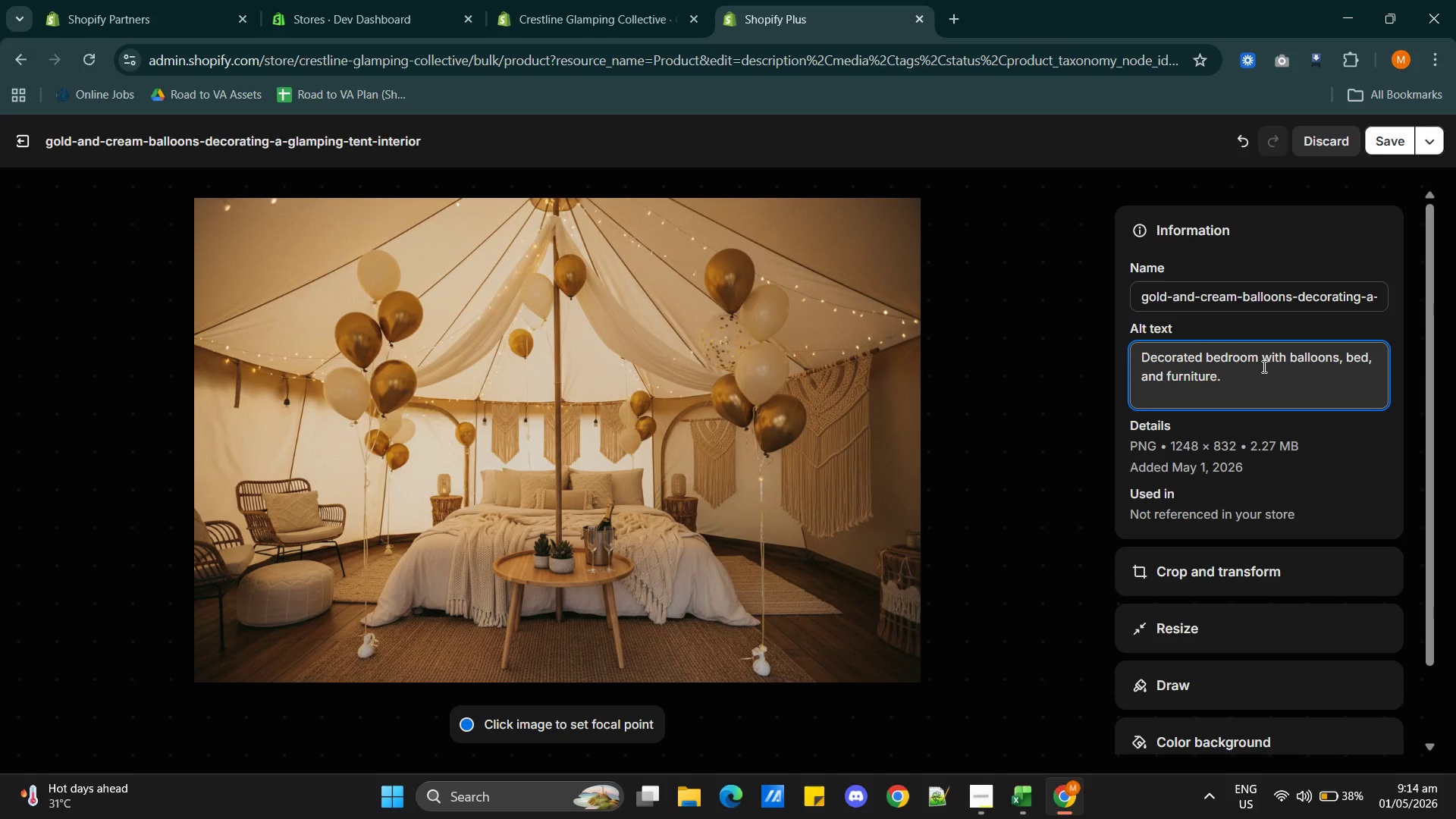 
type(luxury )
 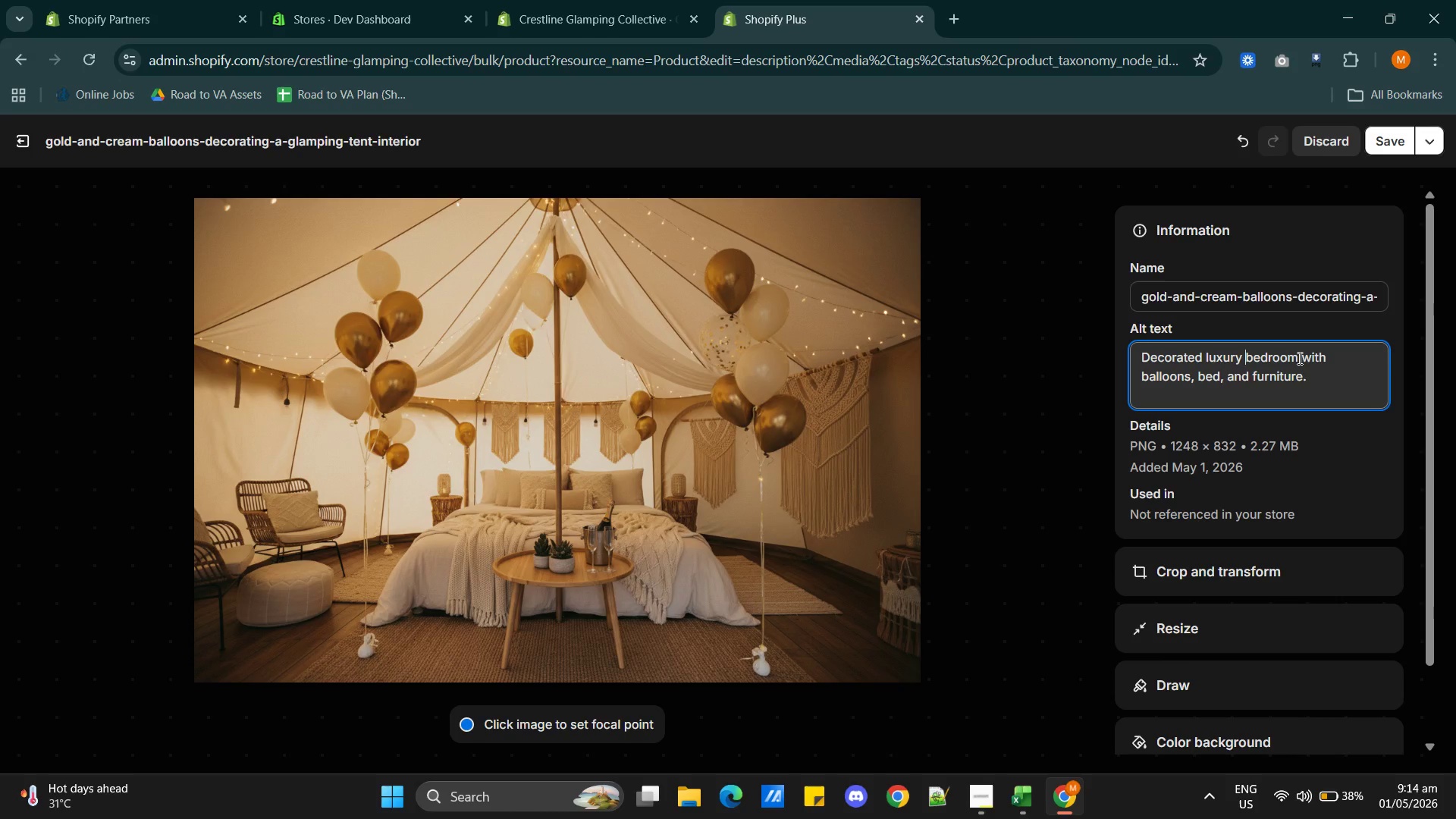 
left_click([1298, 357])
 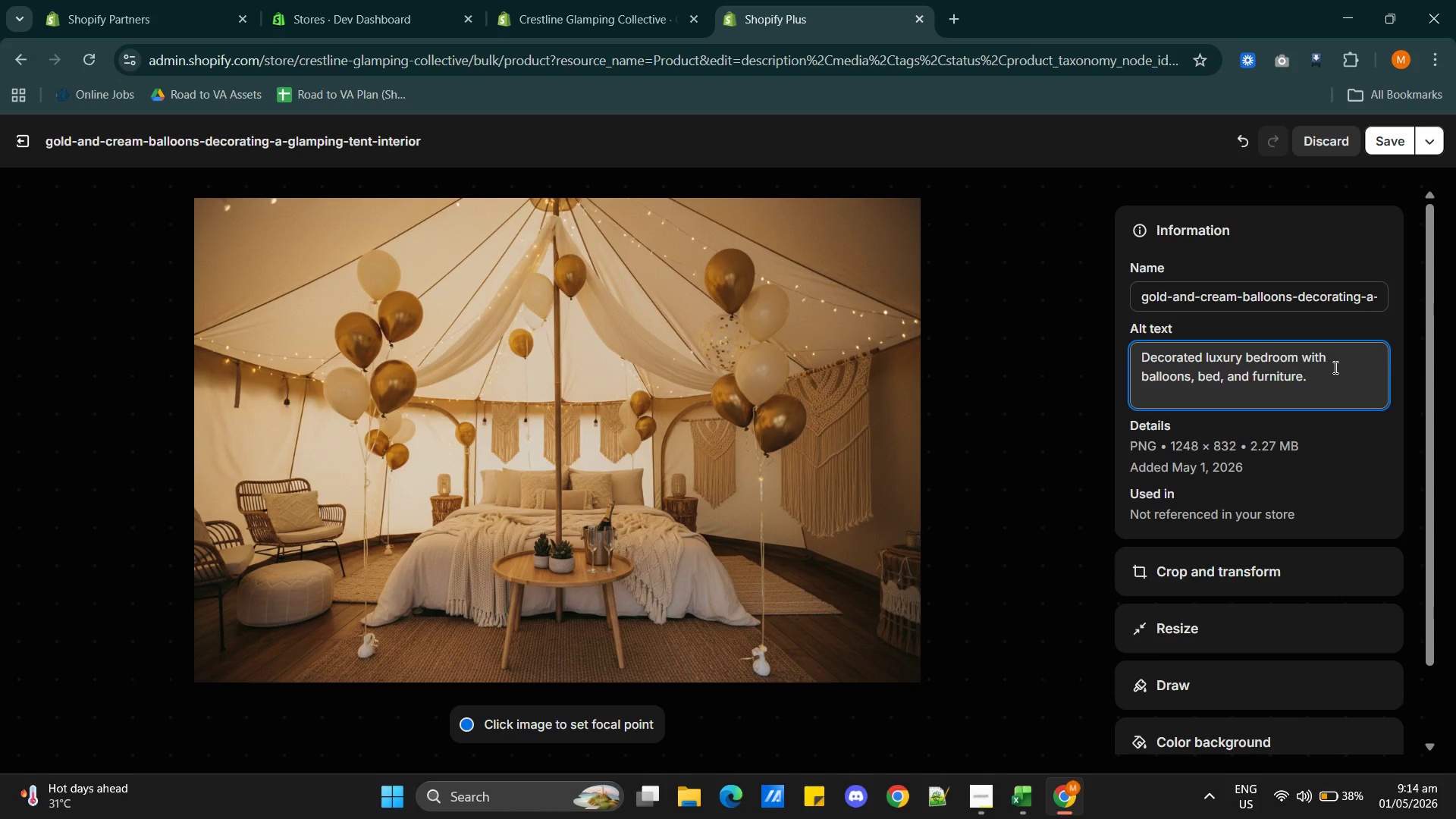 
key(Backspace)
key(Backspace)
key(Backspace)
key(Backspace)
key(Backspace)
key(Backspace)
key(Backspace)
type(tent)
 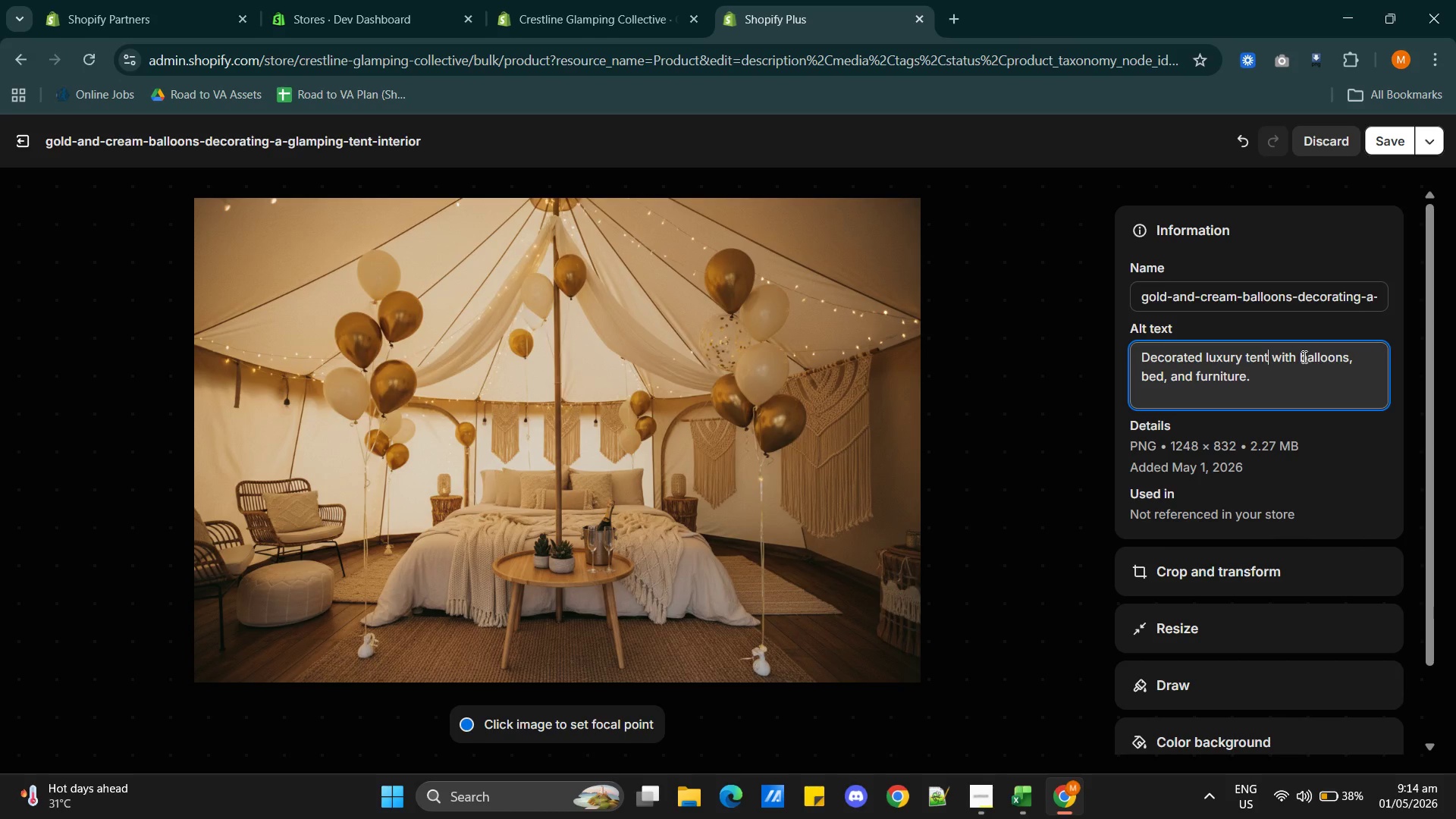 
left_click([1303, 356])
 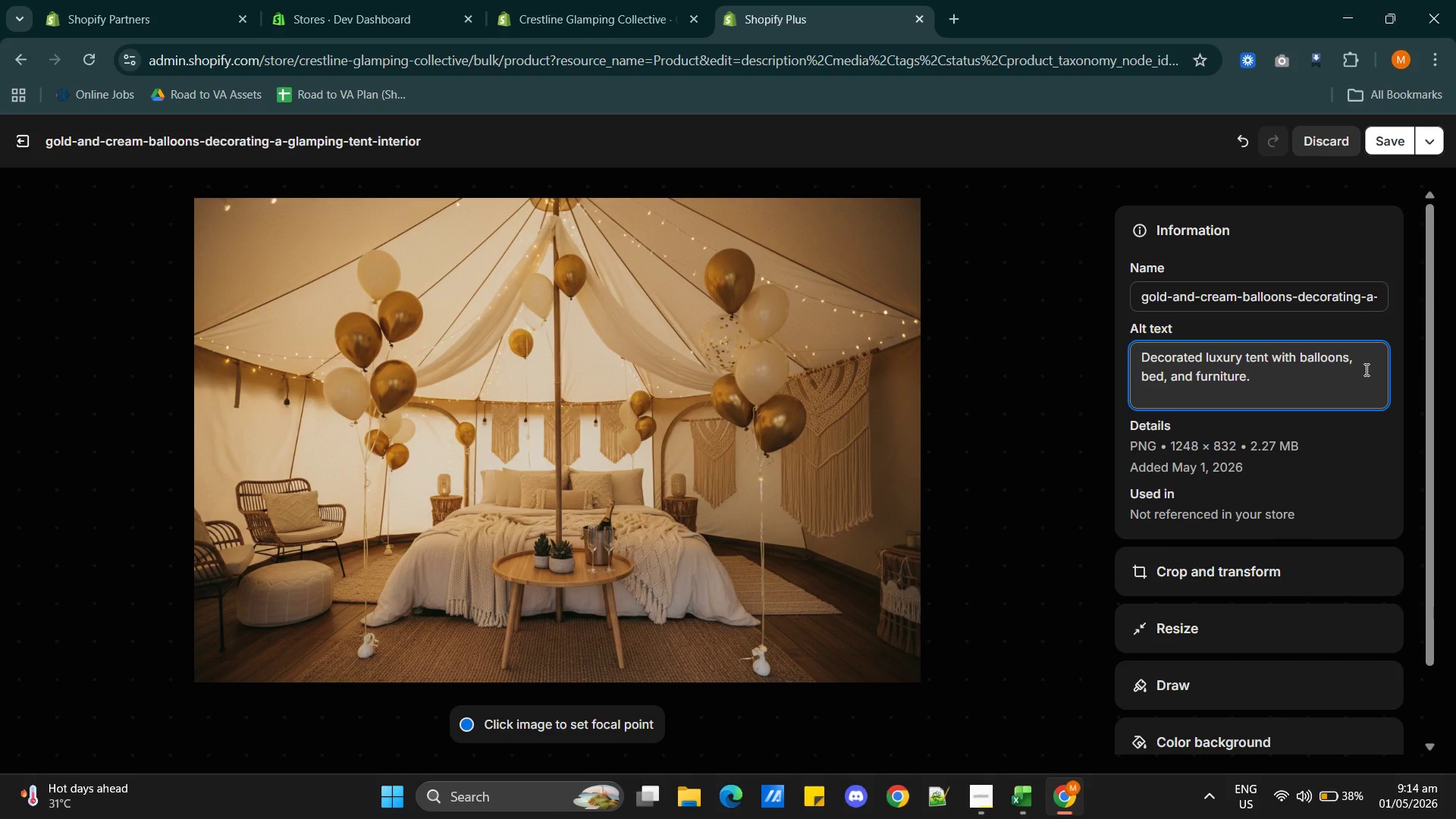 
type(gold and cream )
 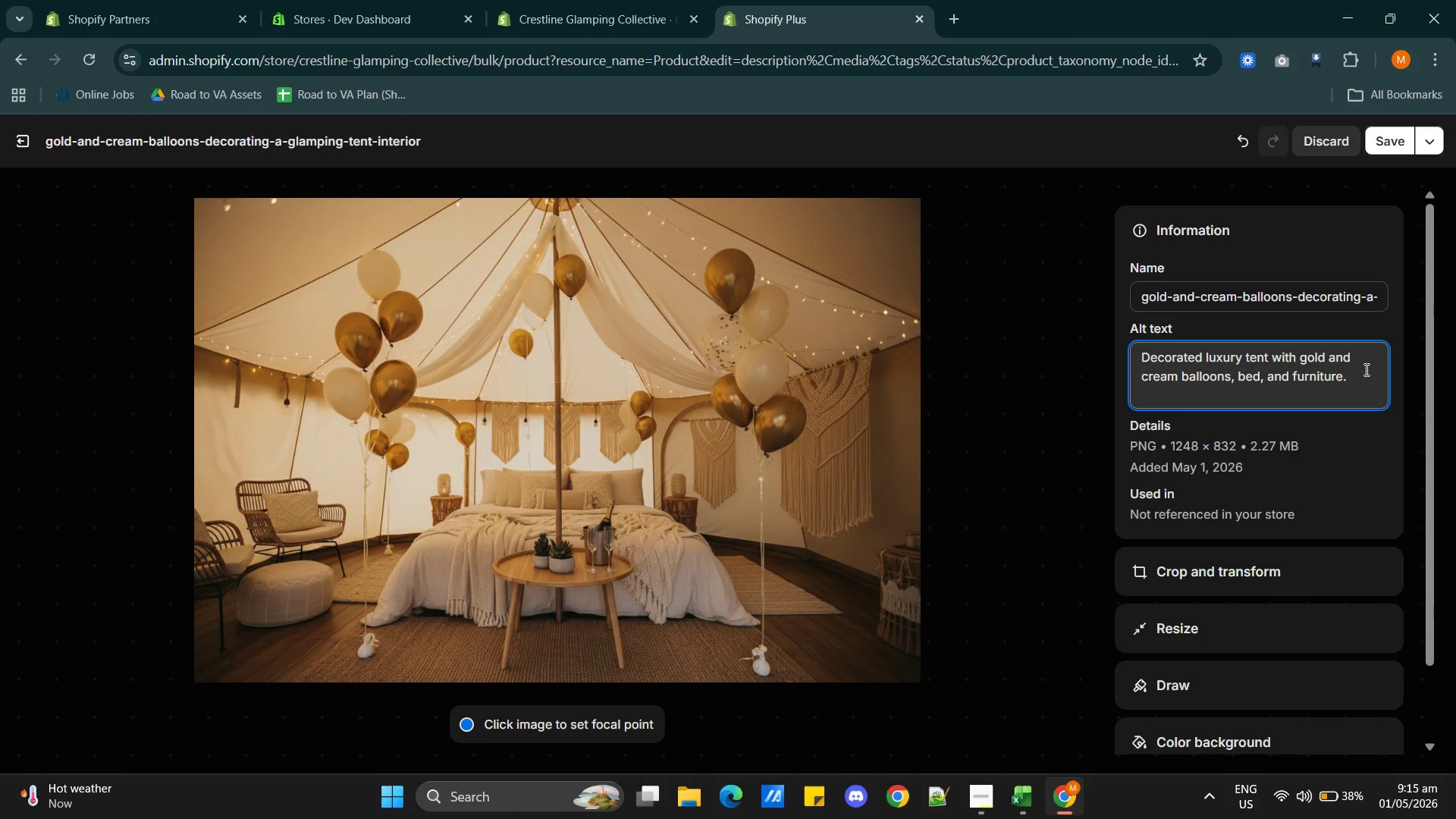 
wait(14.16)
 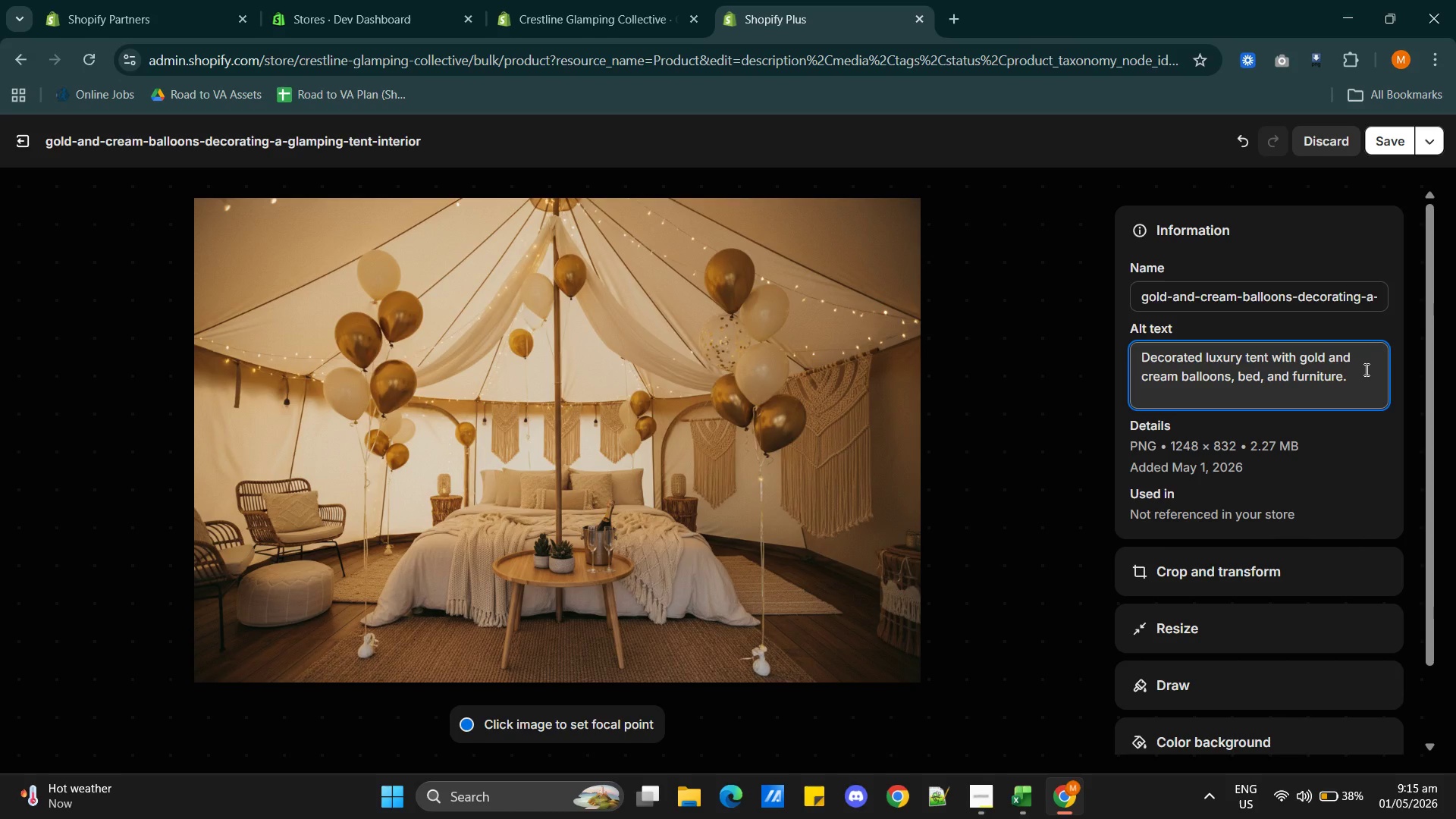 
left_click([1270, 358])
 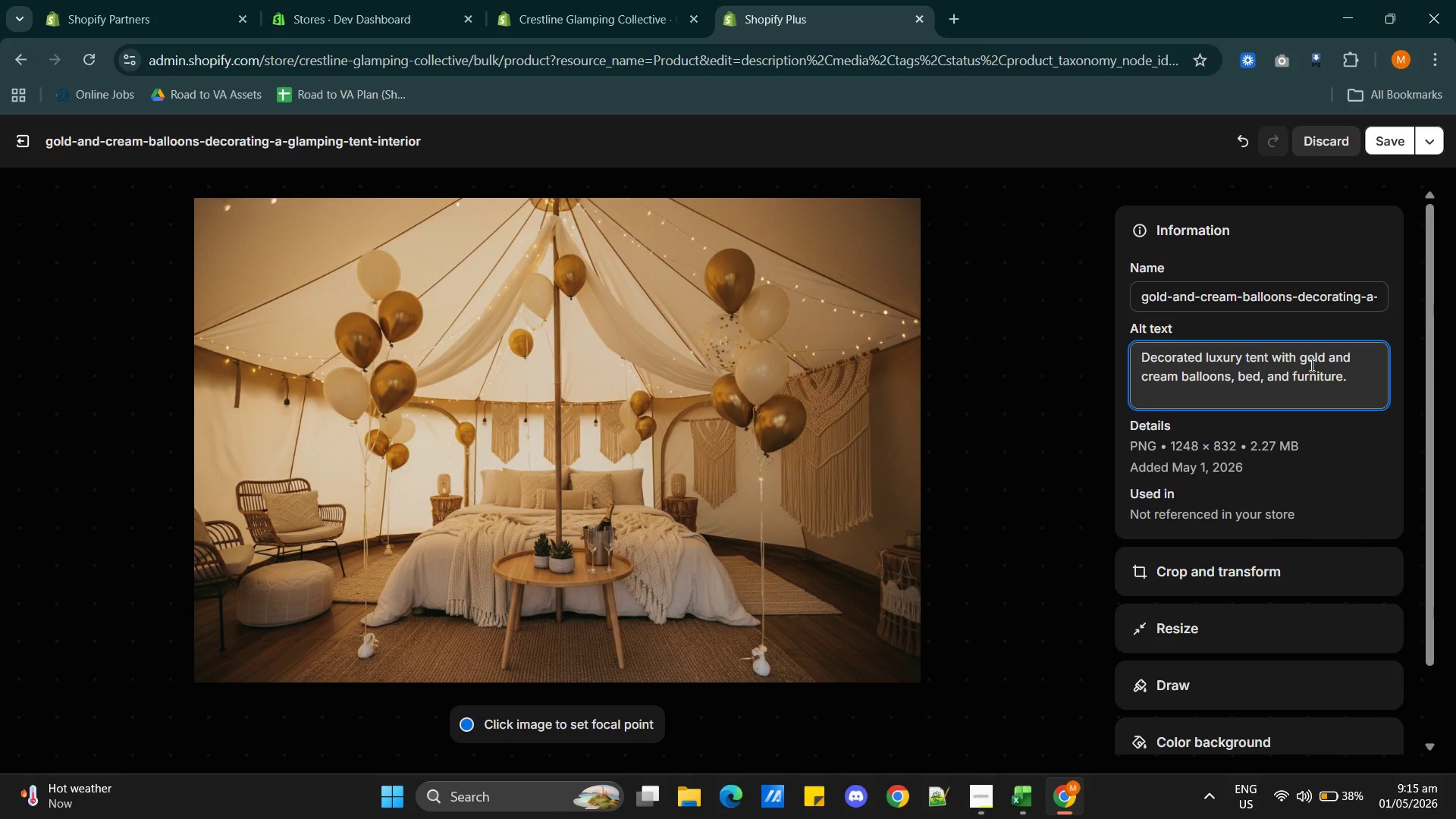 
type(interior )
 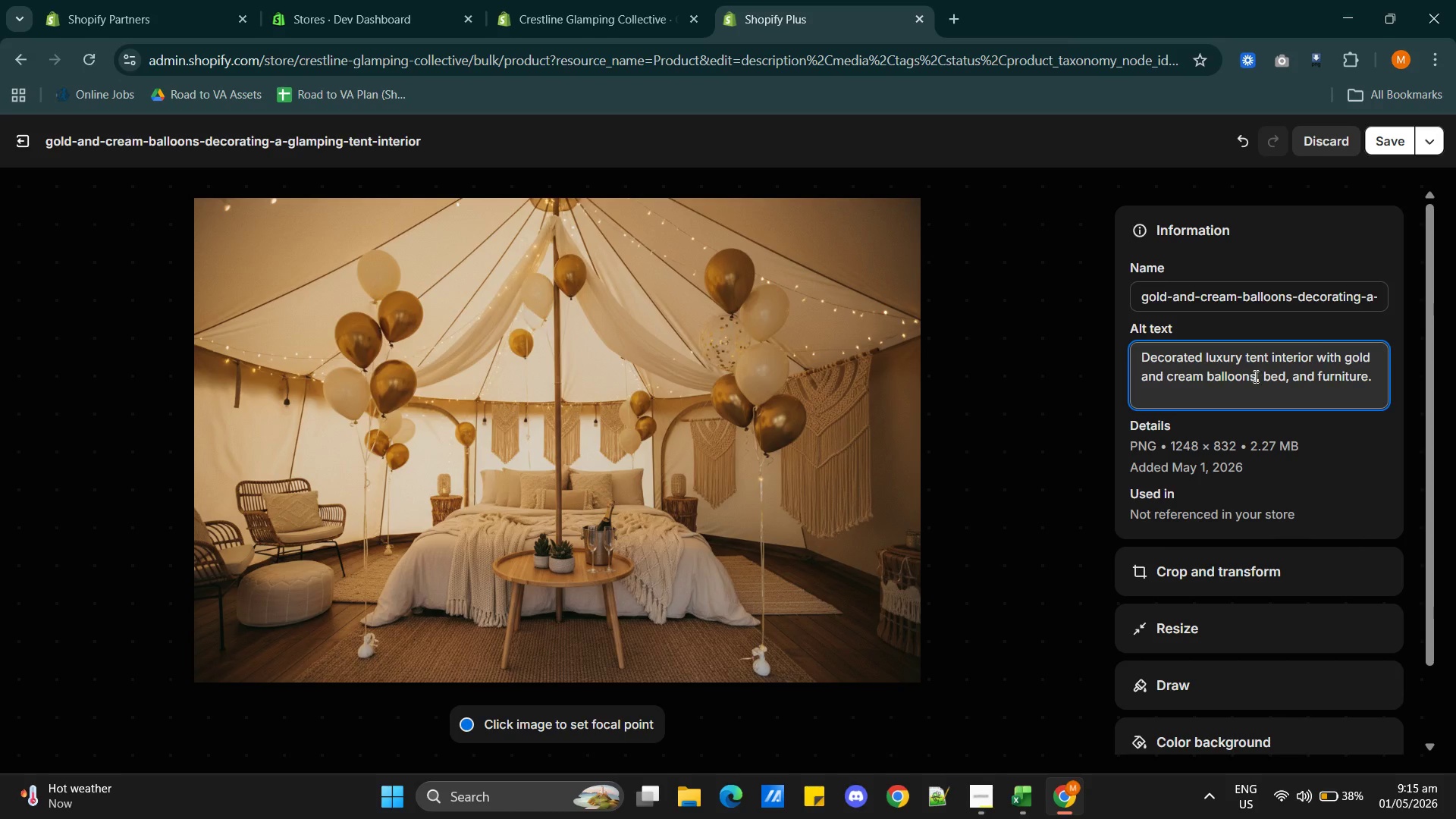 
wait(6.66)
 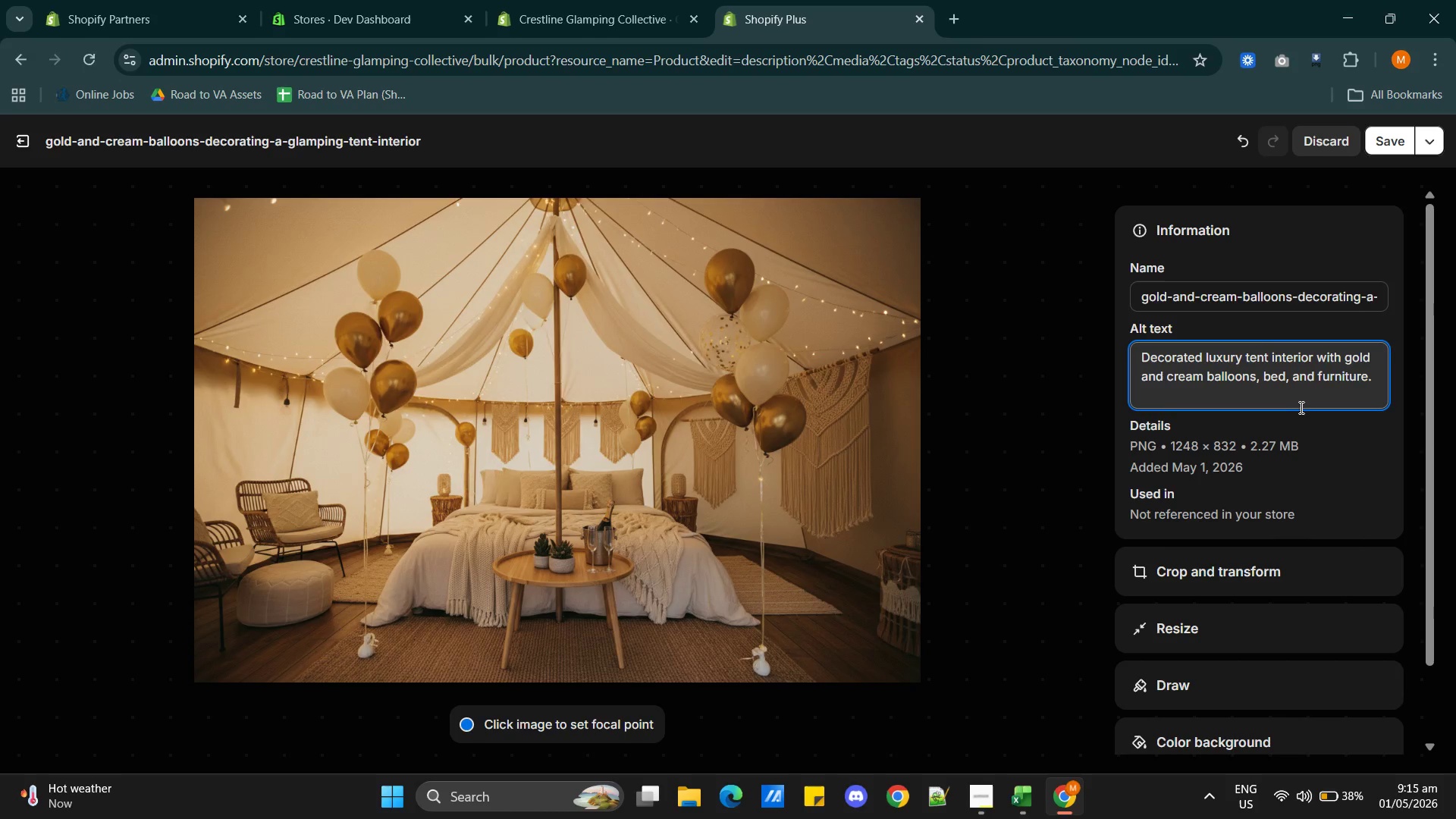 
left_click([1368, 377])
 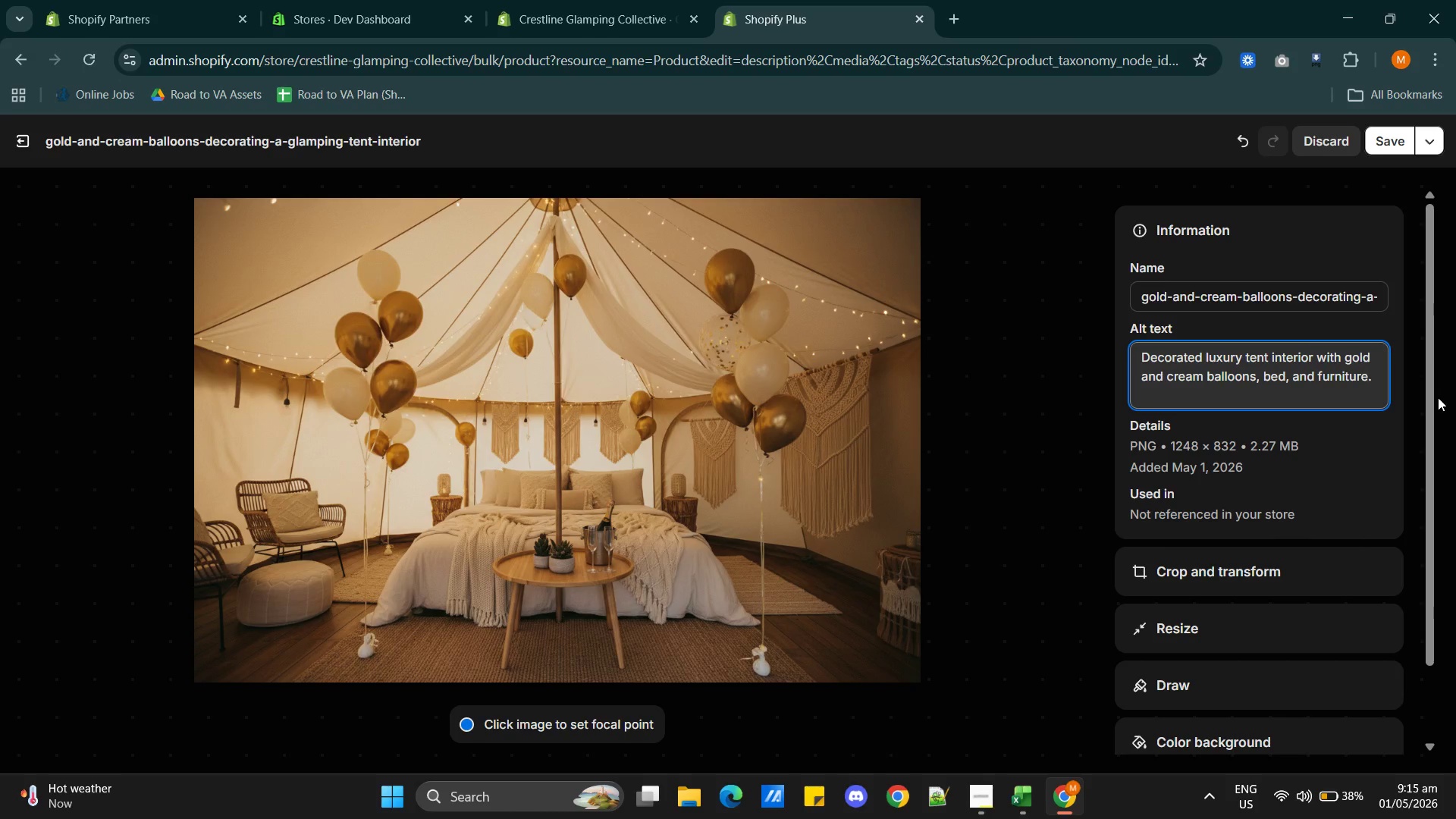 
type( inside)
 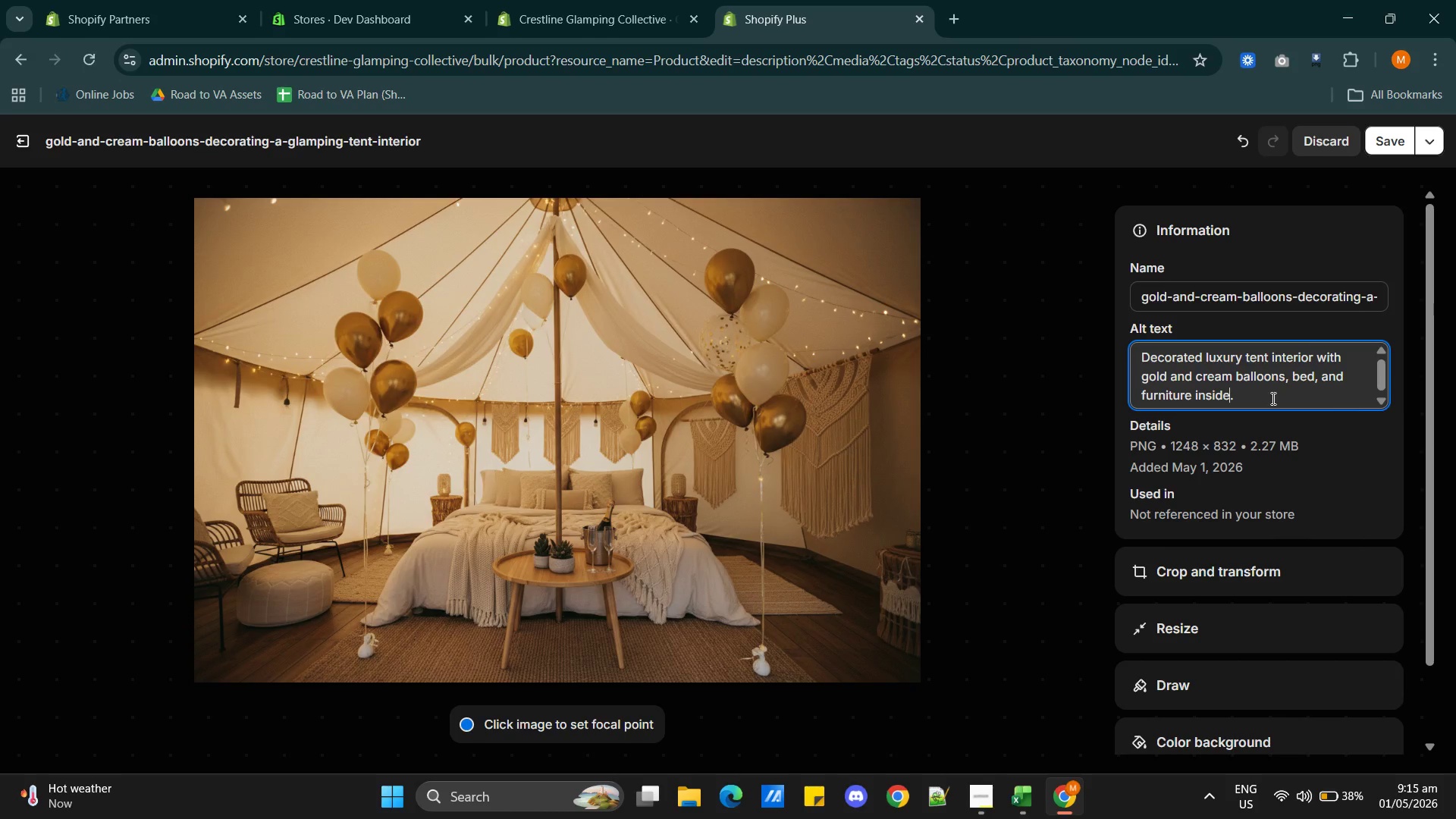 
left_click([1257, 384])
 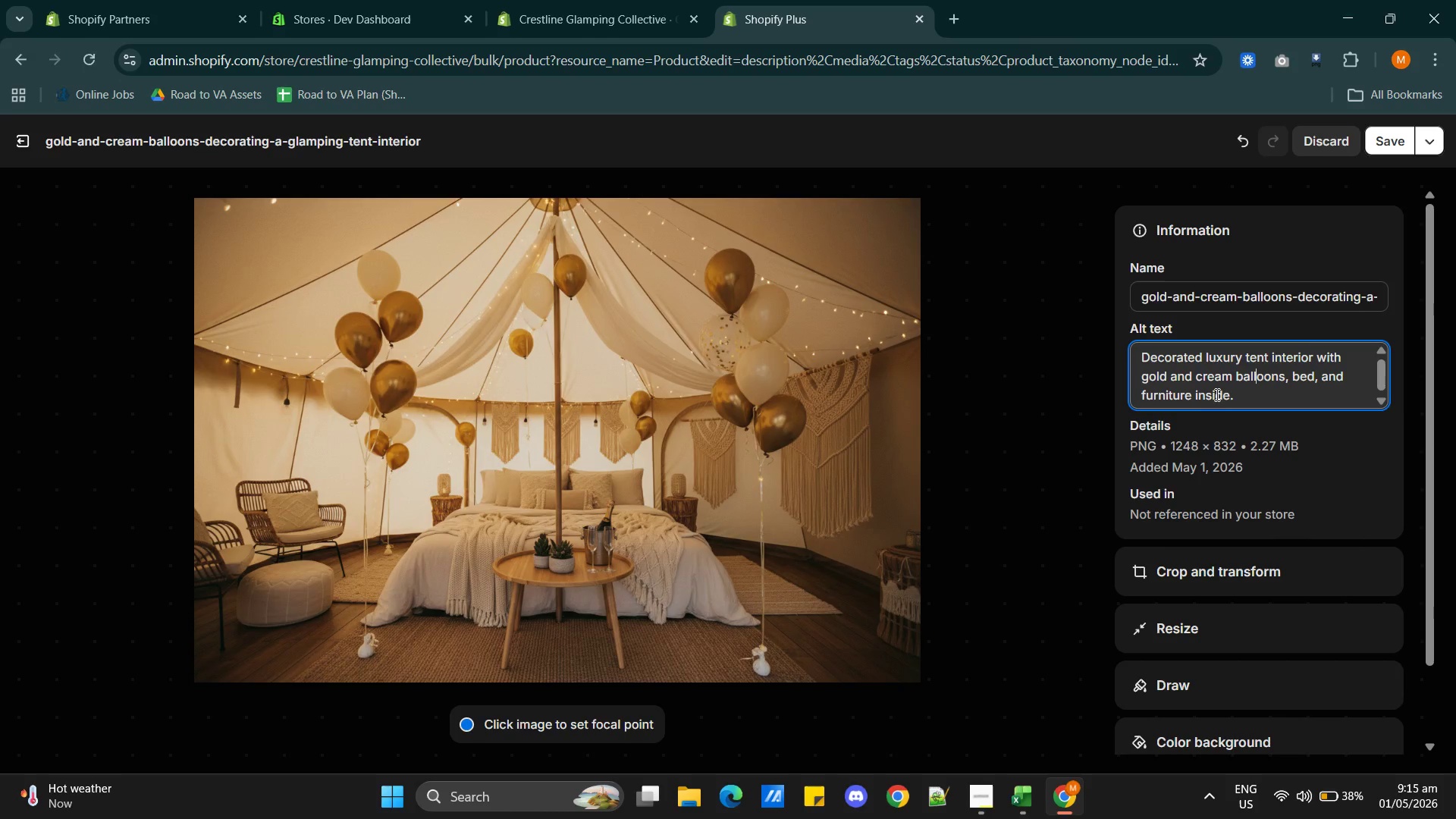 
left_click([1231, 394])
 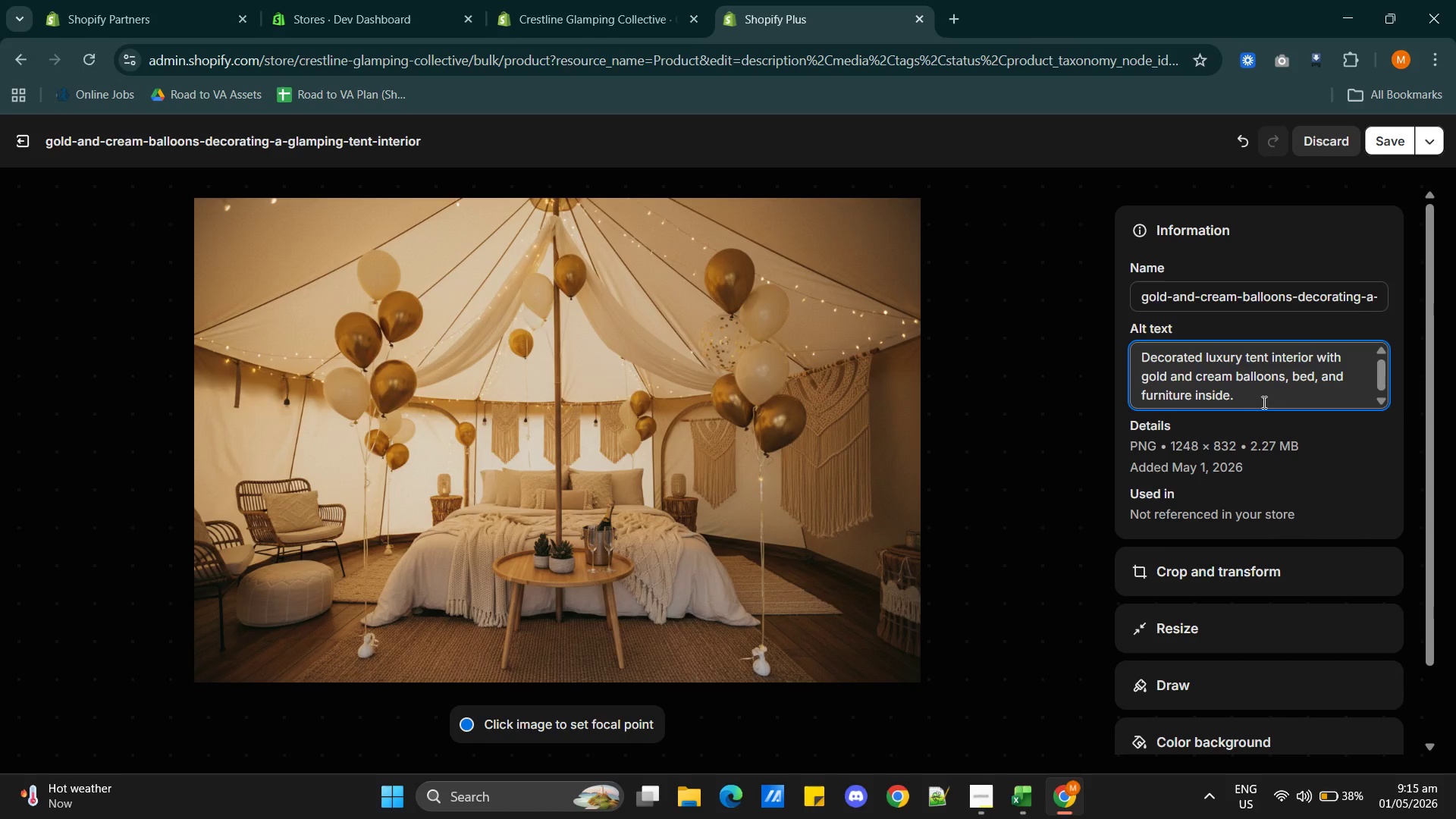 
key(Backspace)
 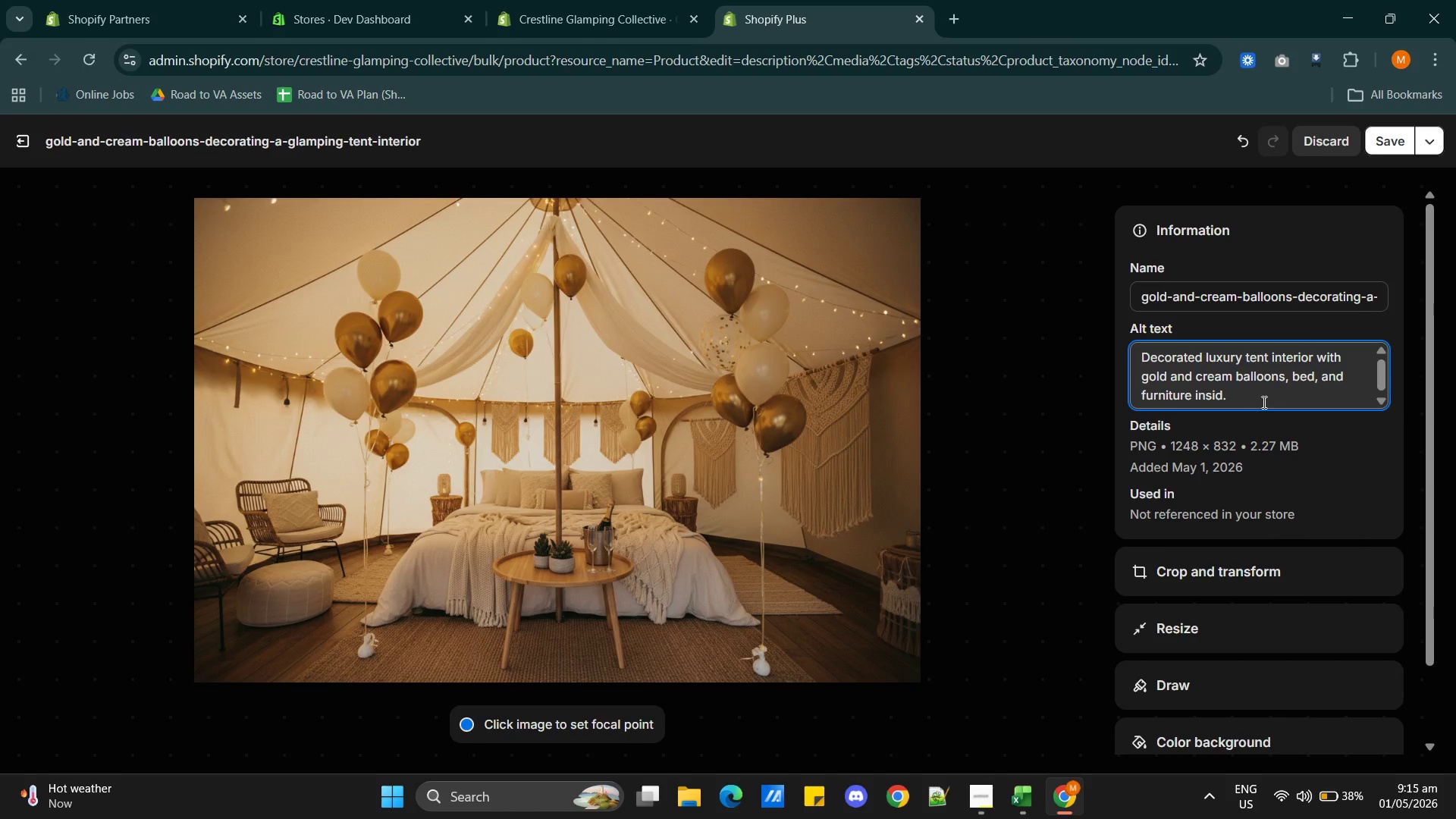 
key(Backspace)
 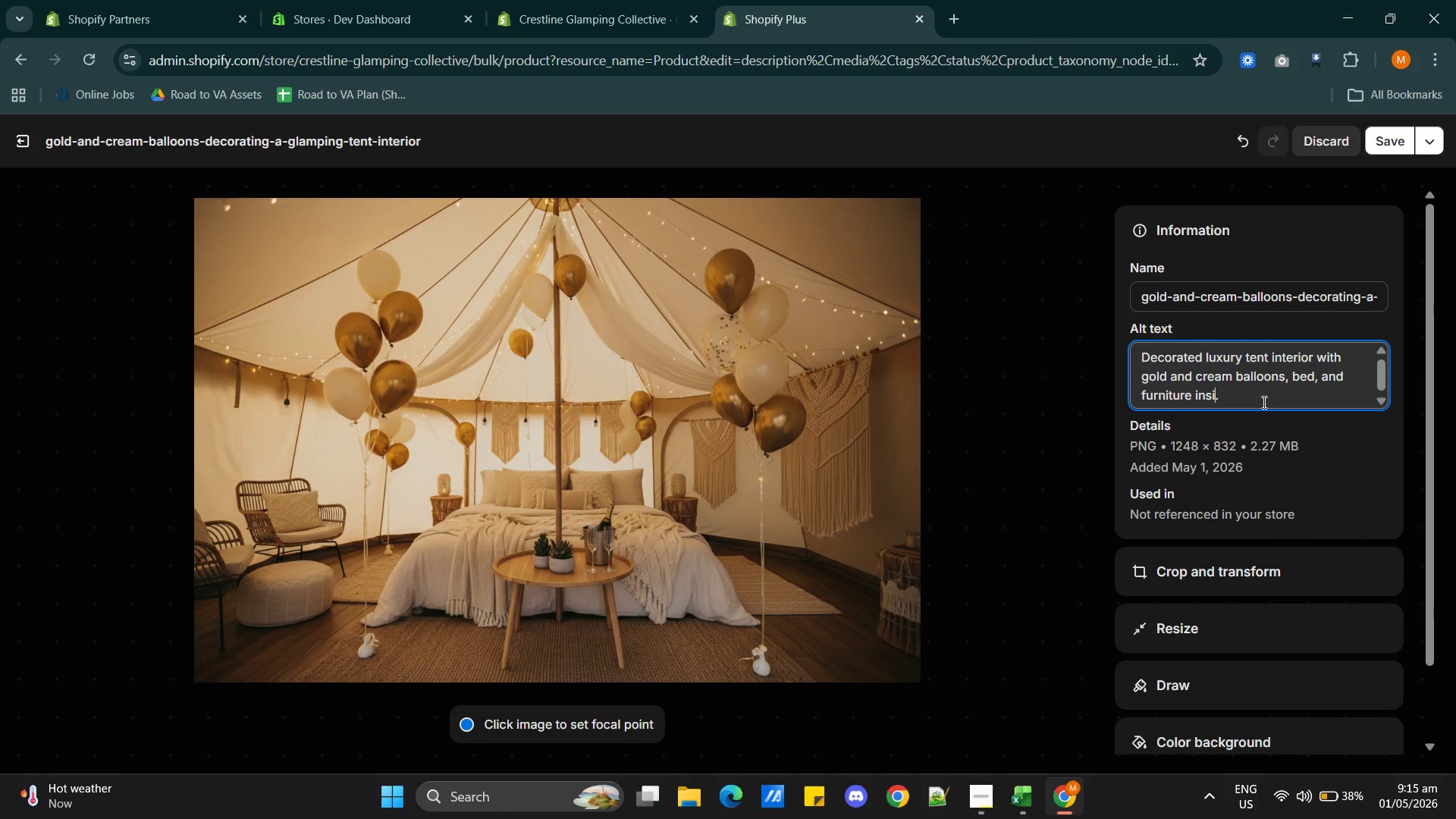 
key(Backspace)
 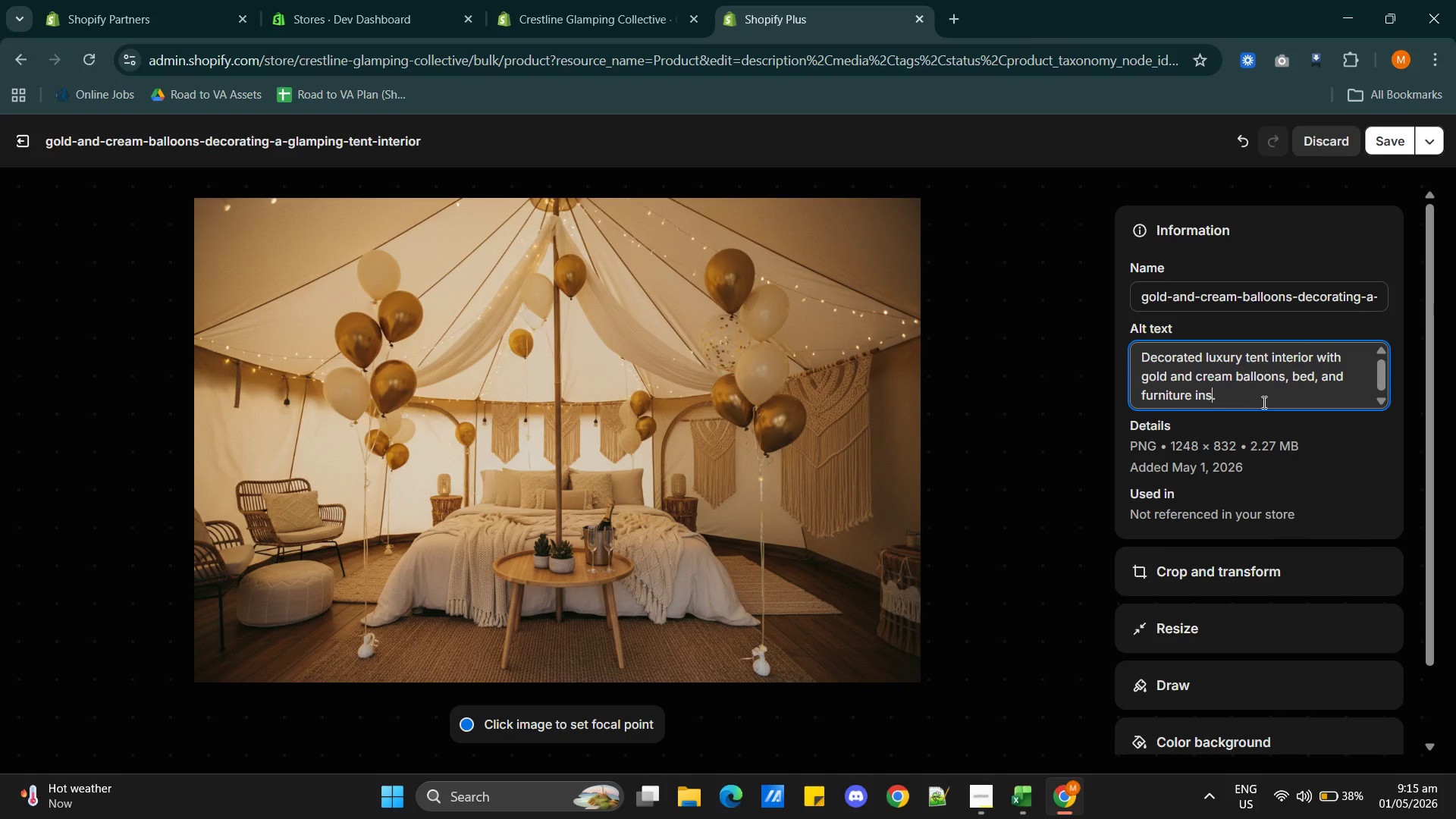 
key(Backspace)
 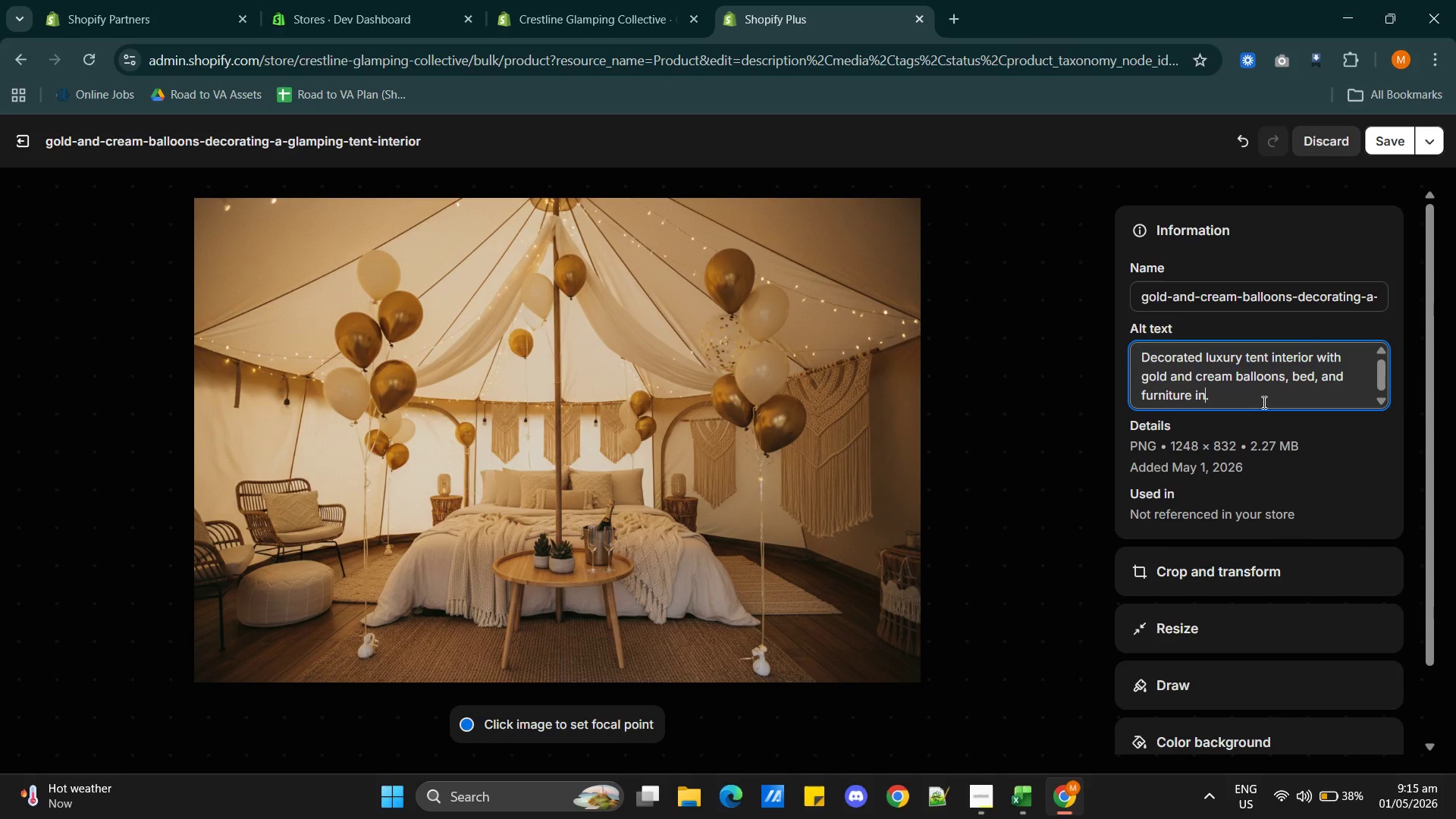 
key(Backspace)
 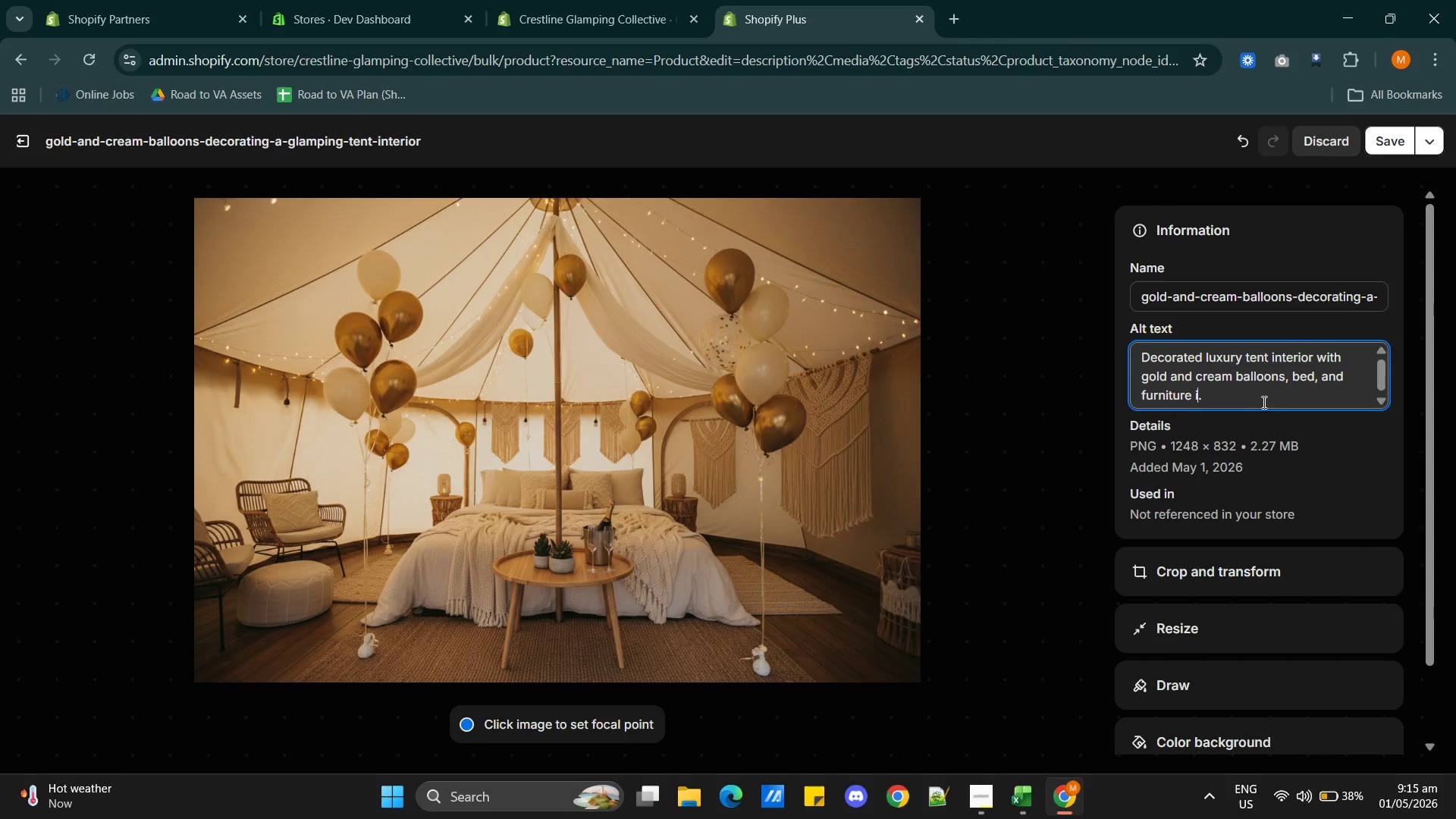 
key(Backspace)
 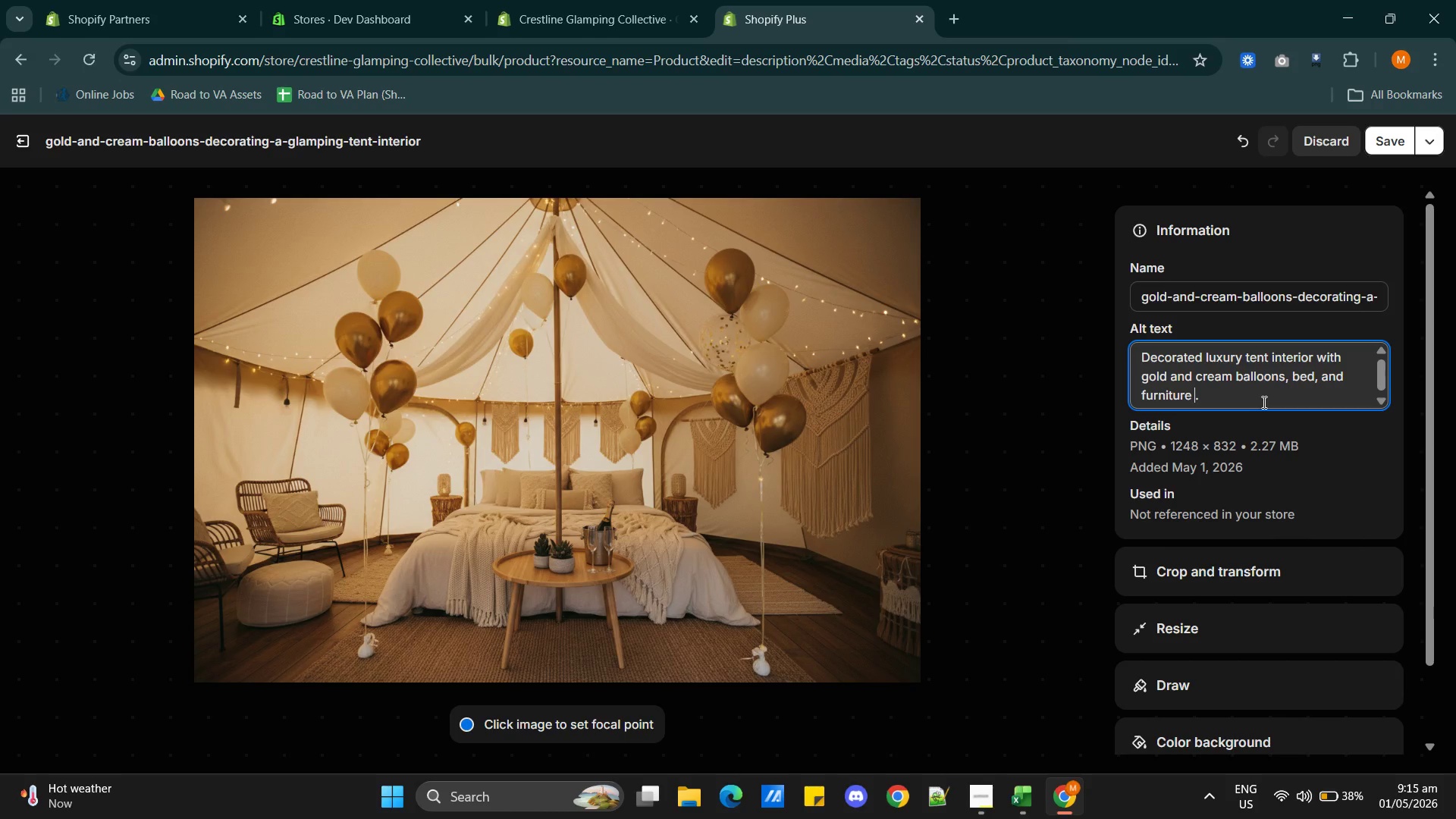 
key(Backspace)
 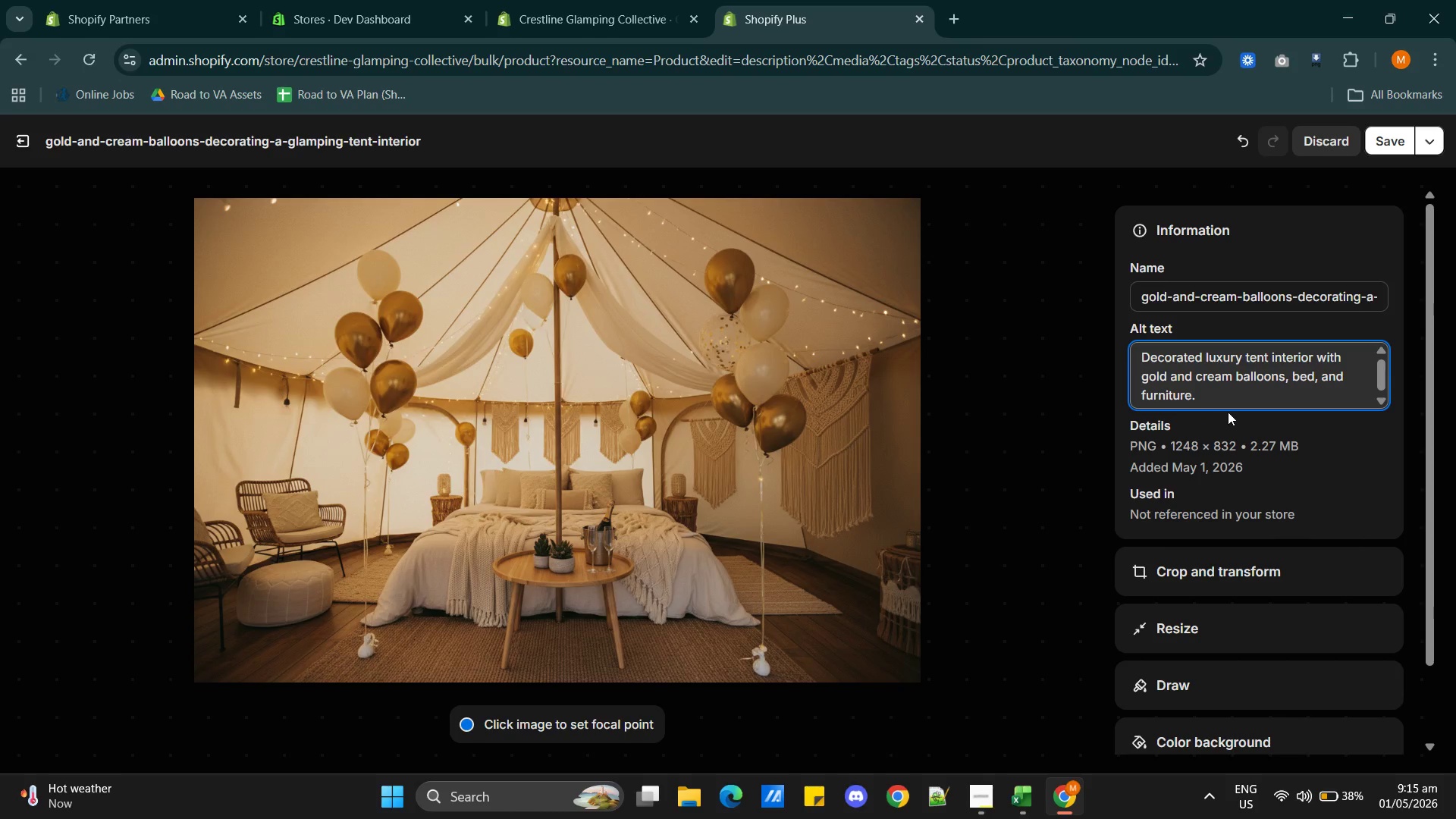 
left_click([1218, 397])
 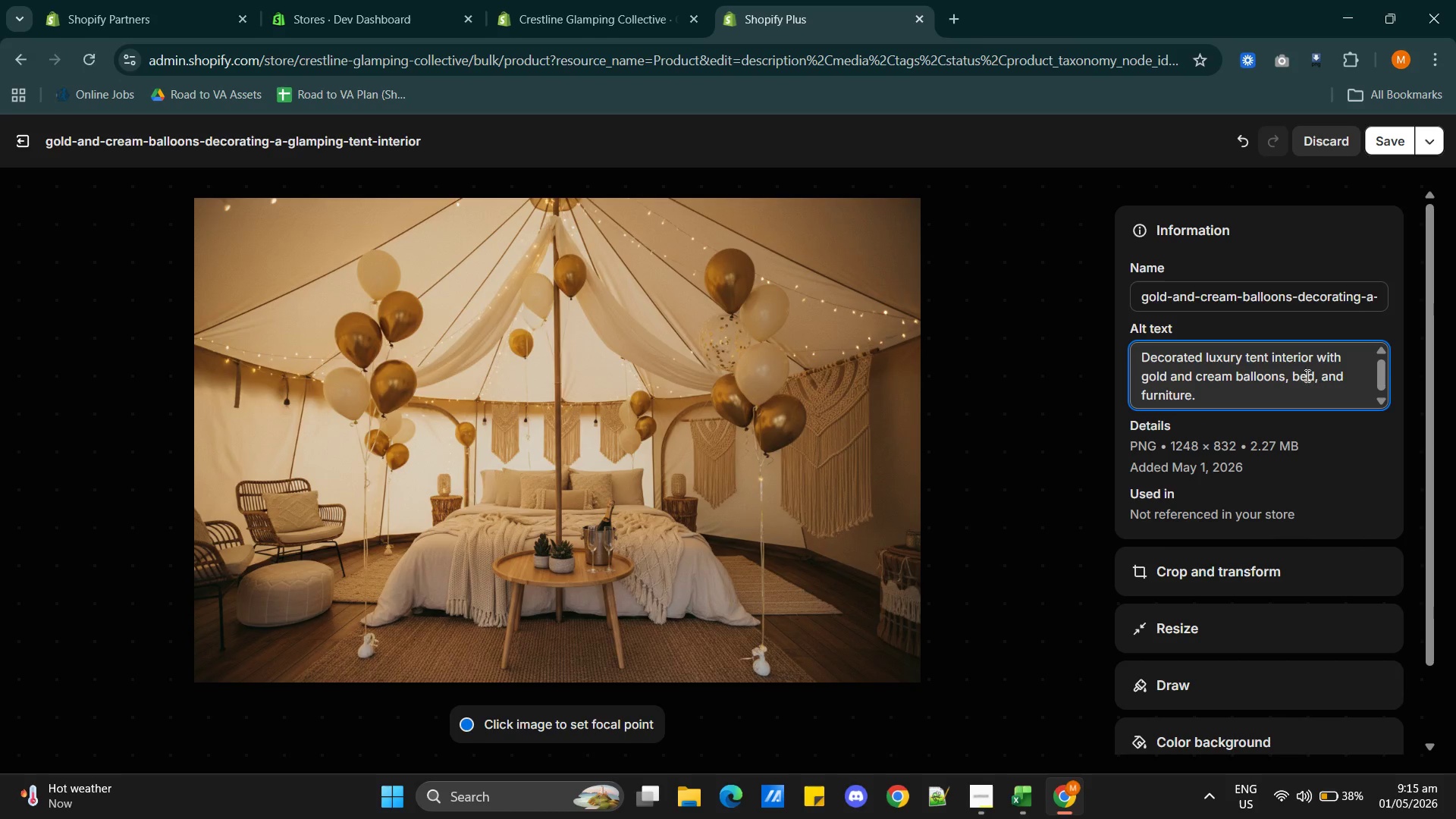 
wait(6.41)
 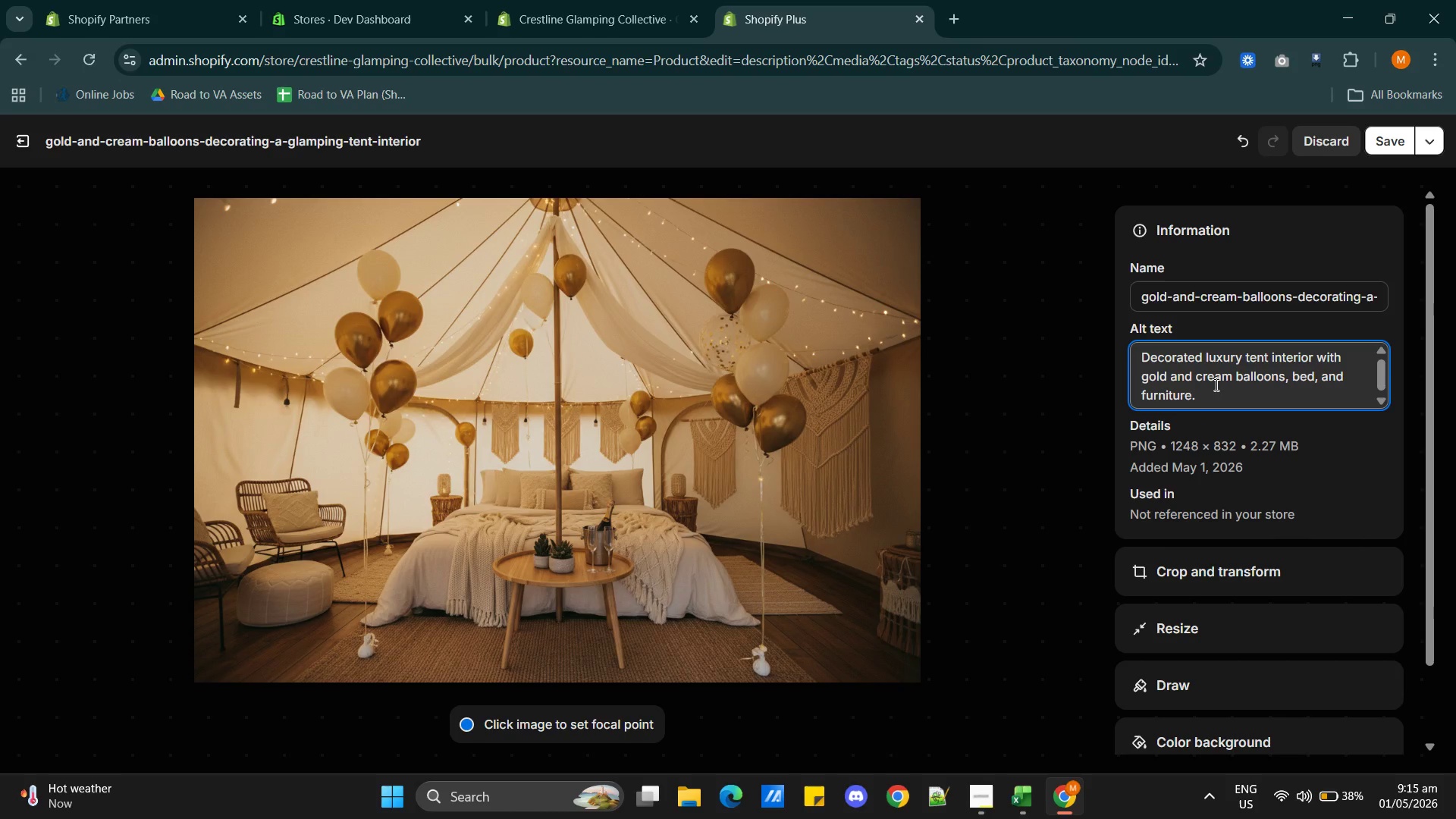 
left_click([1291, 375])
 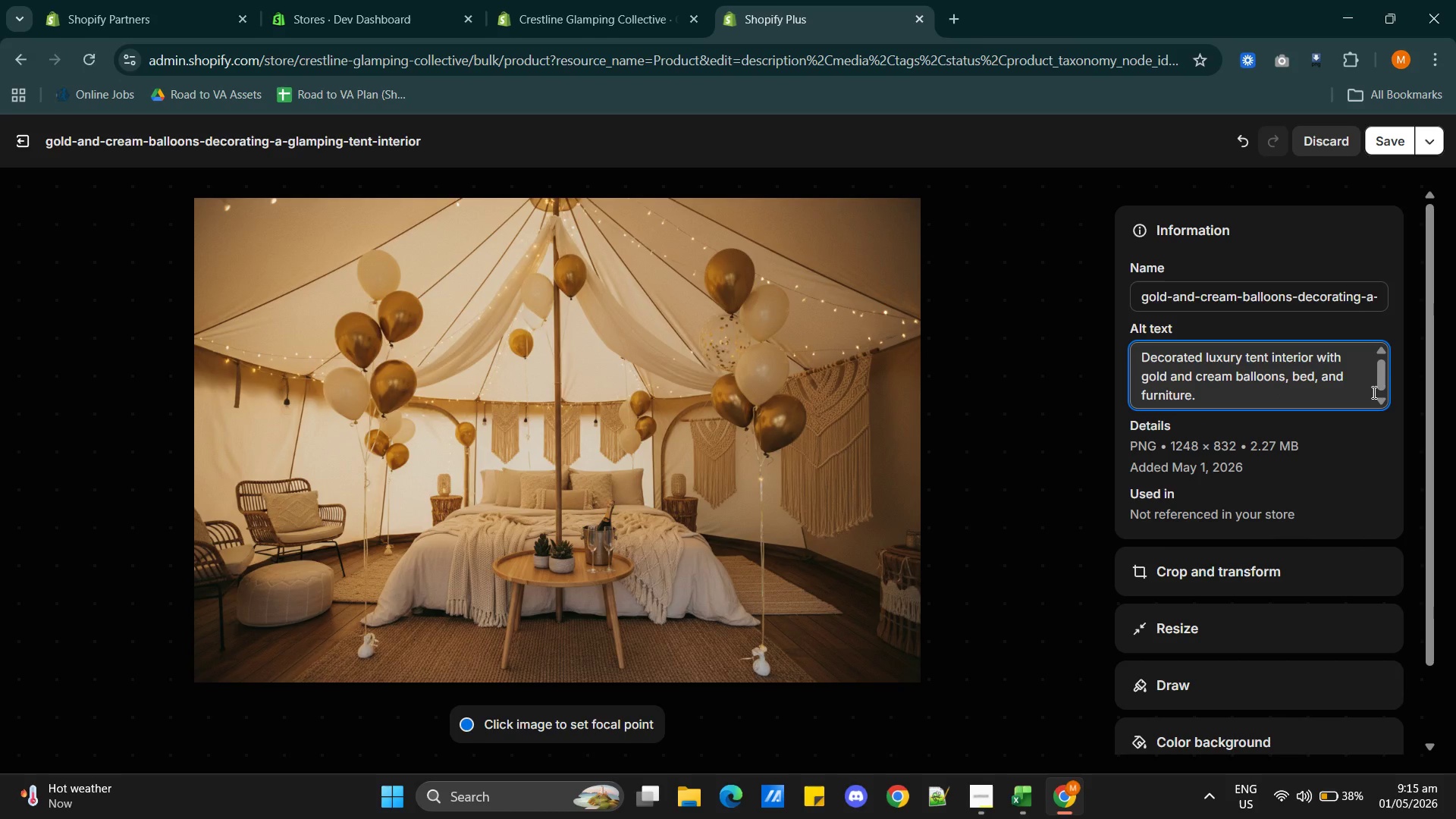 
type(fsi)
key(Backspace)
key(Backspace)
type(airy lights,)
 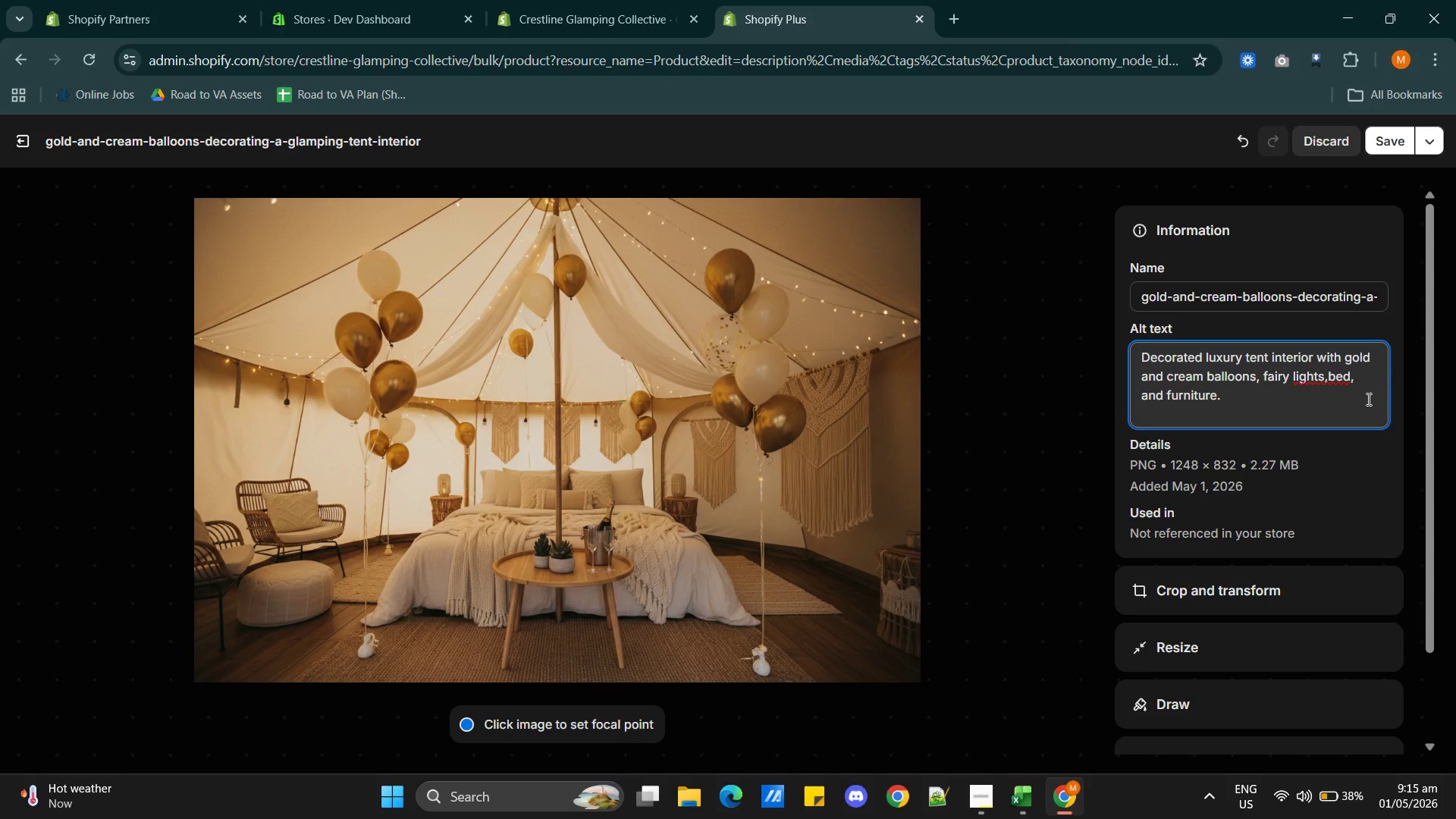 
wait(5.12)
 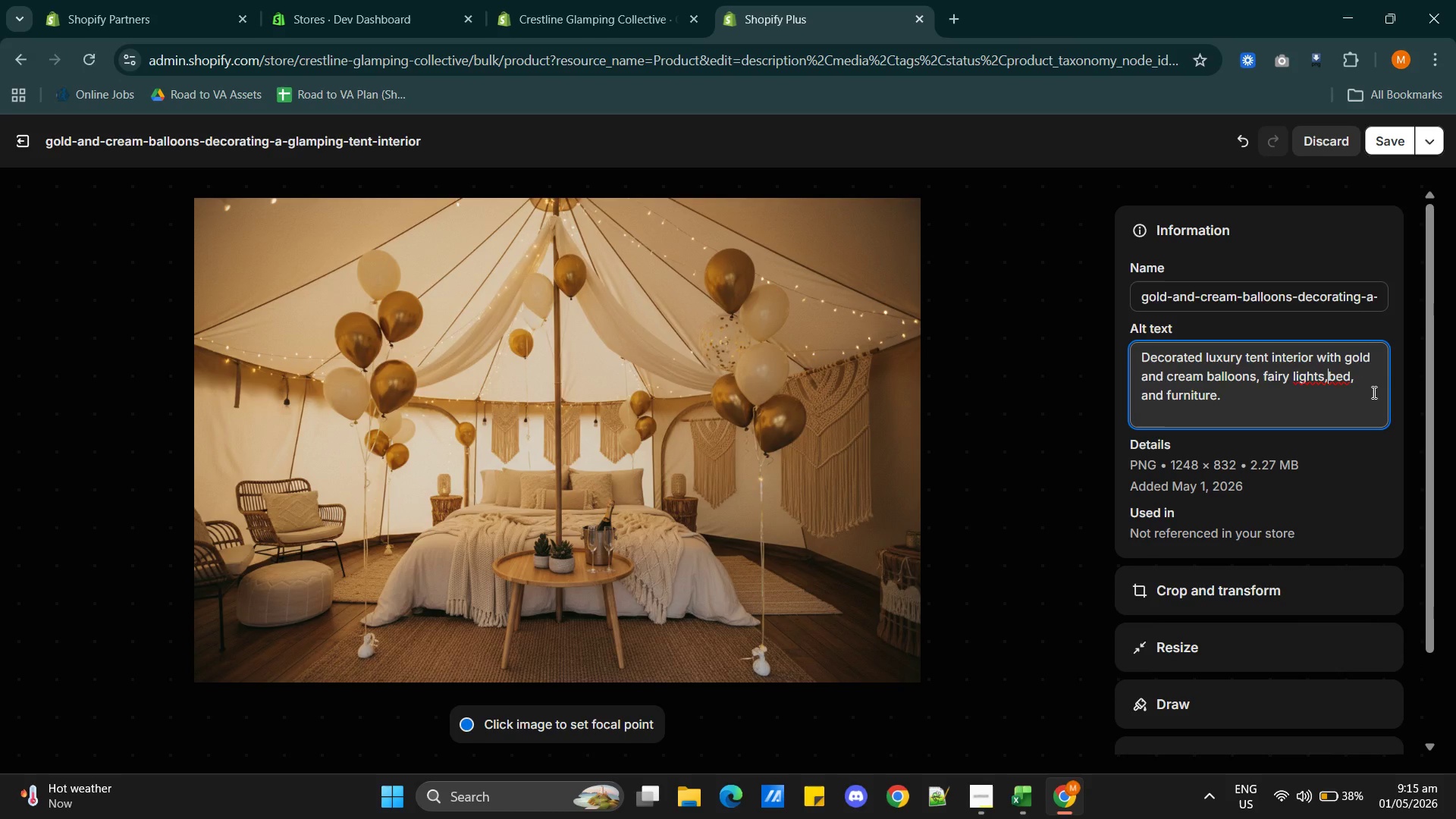 
left_click([1385, 148])
 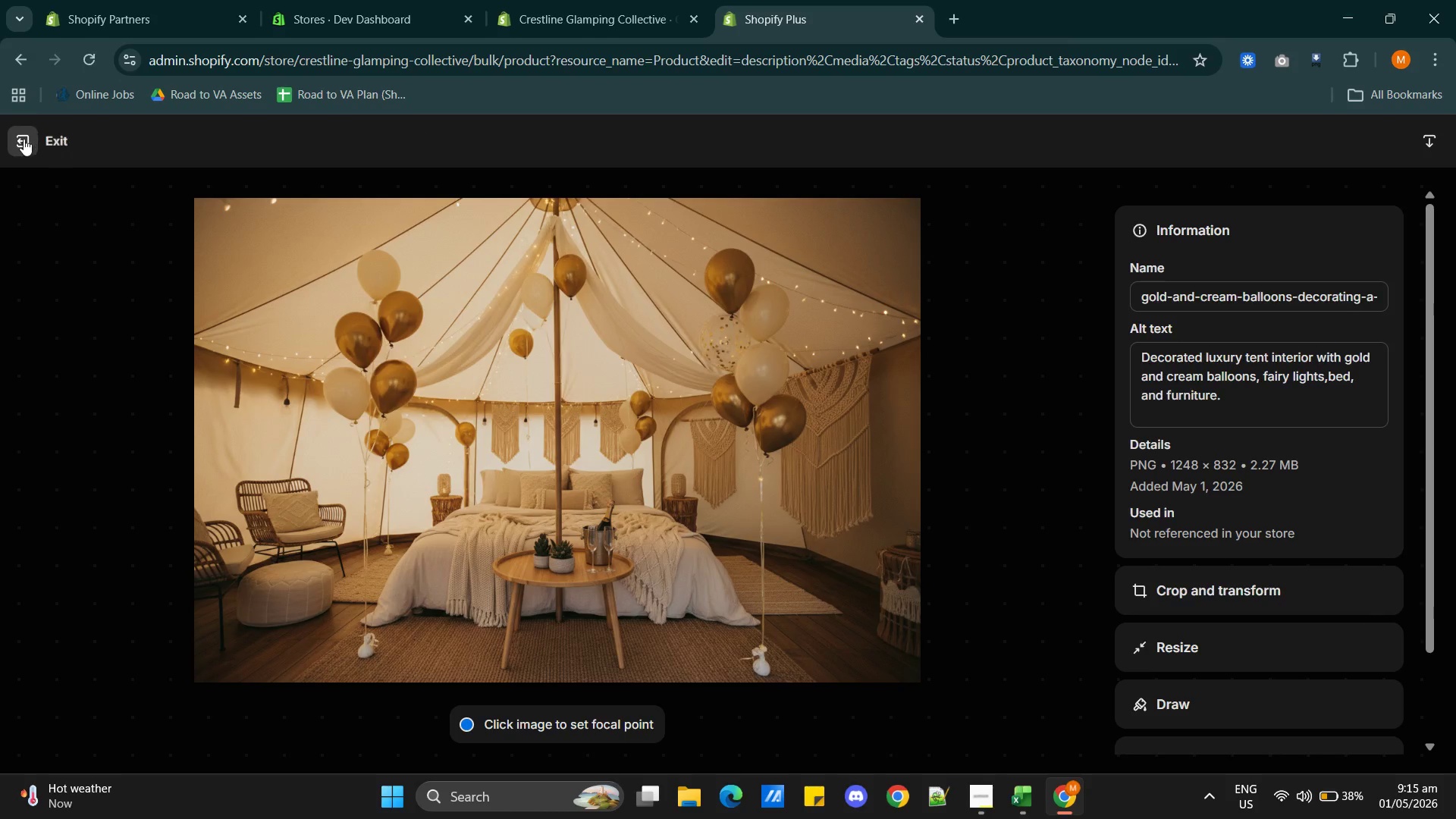 
left_click([20, 140])
 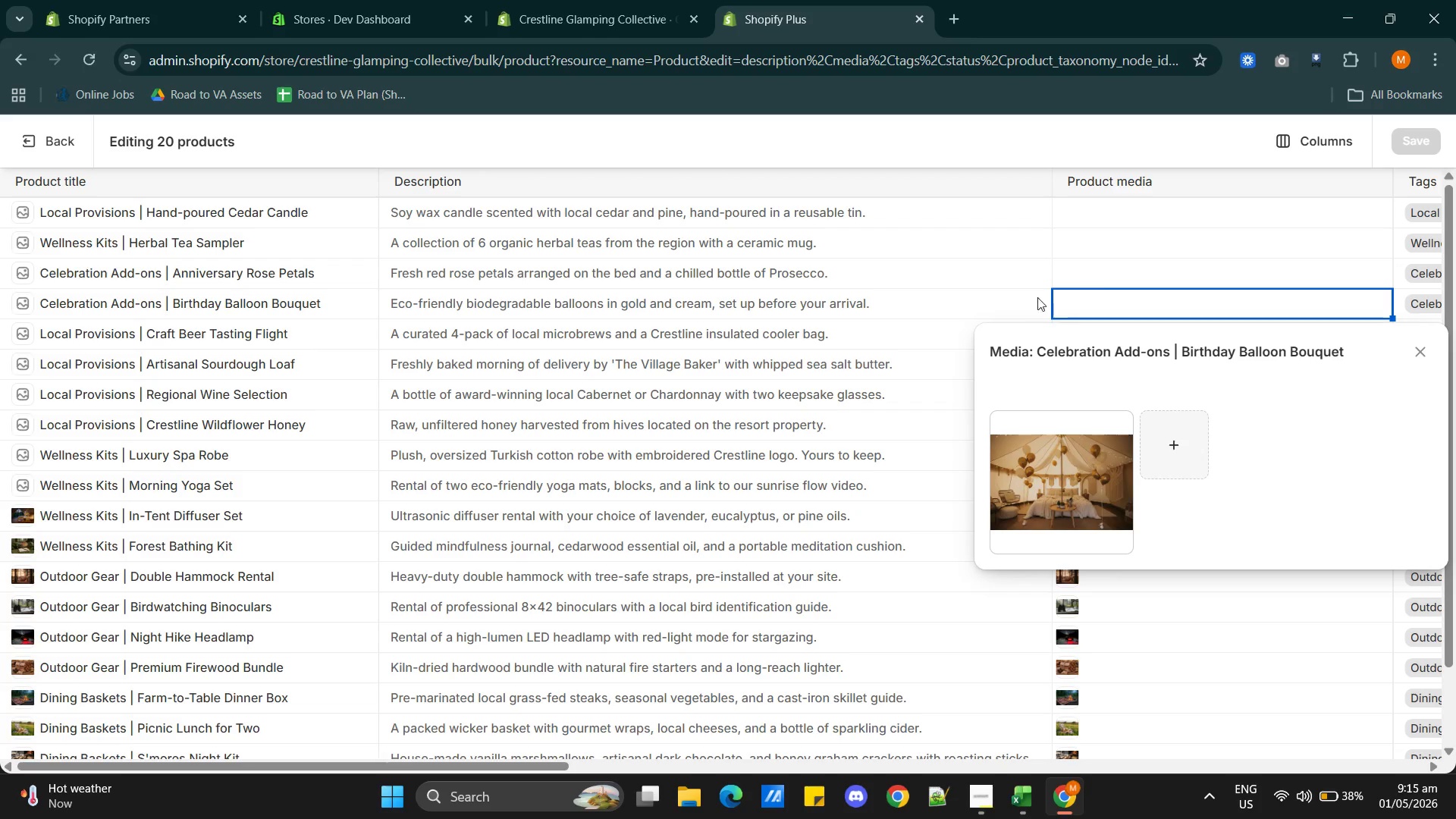 
left_click([1113, 275])
 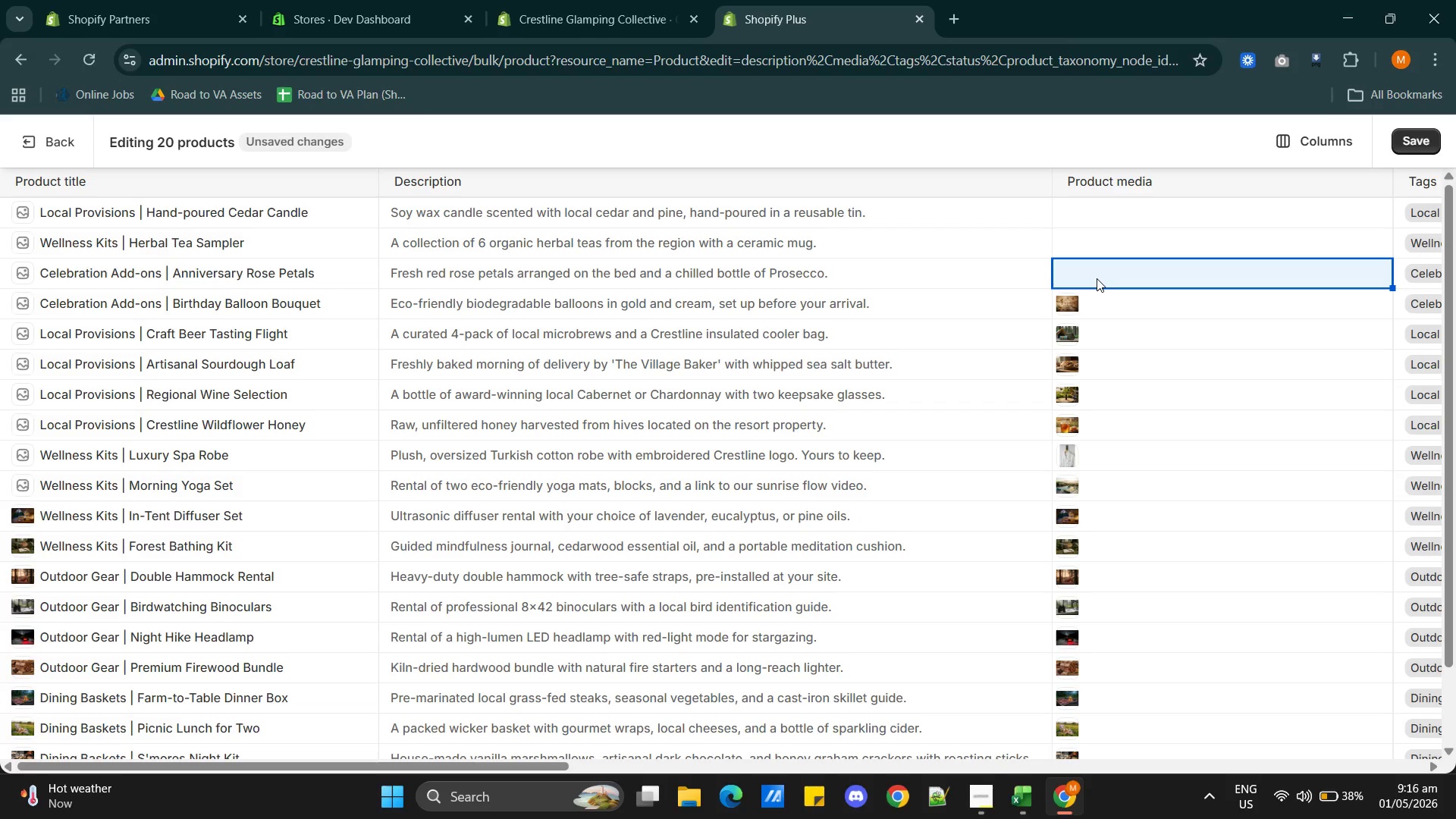 
wait(5.2)
 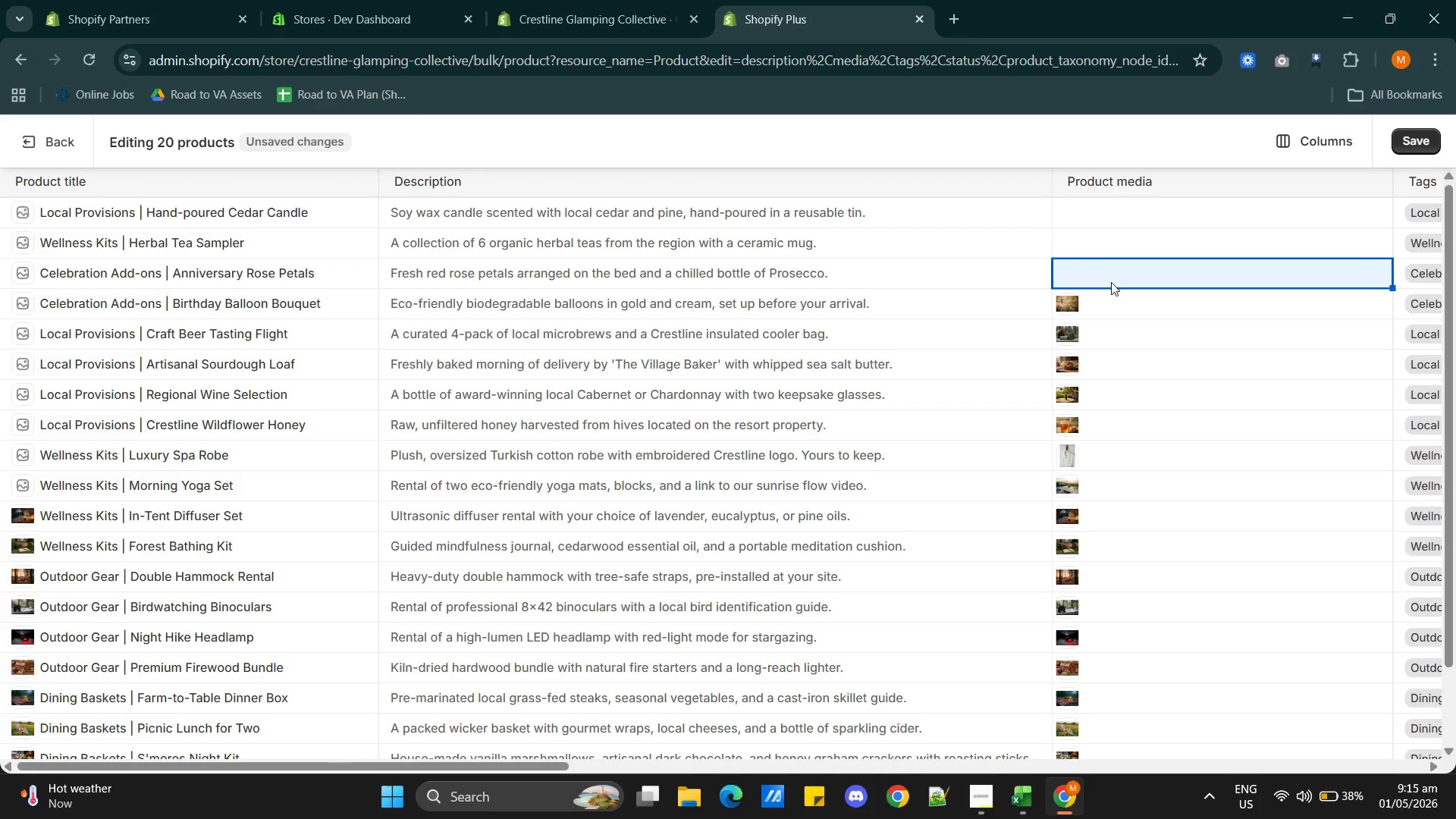 
left_click([1060, 281])
 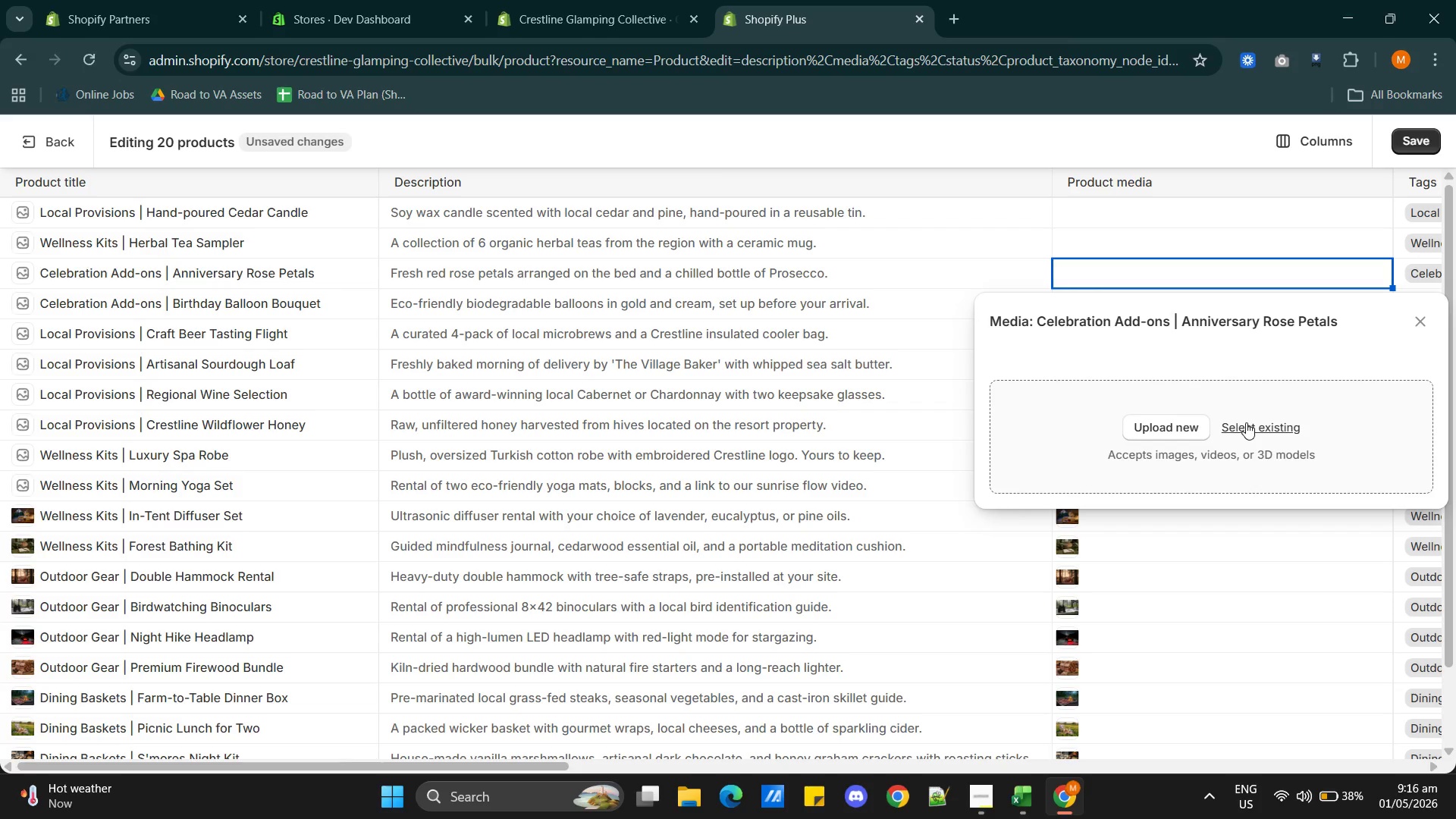 
left_click([1247, 423])
 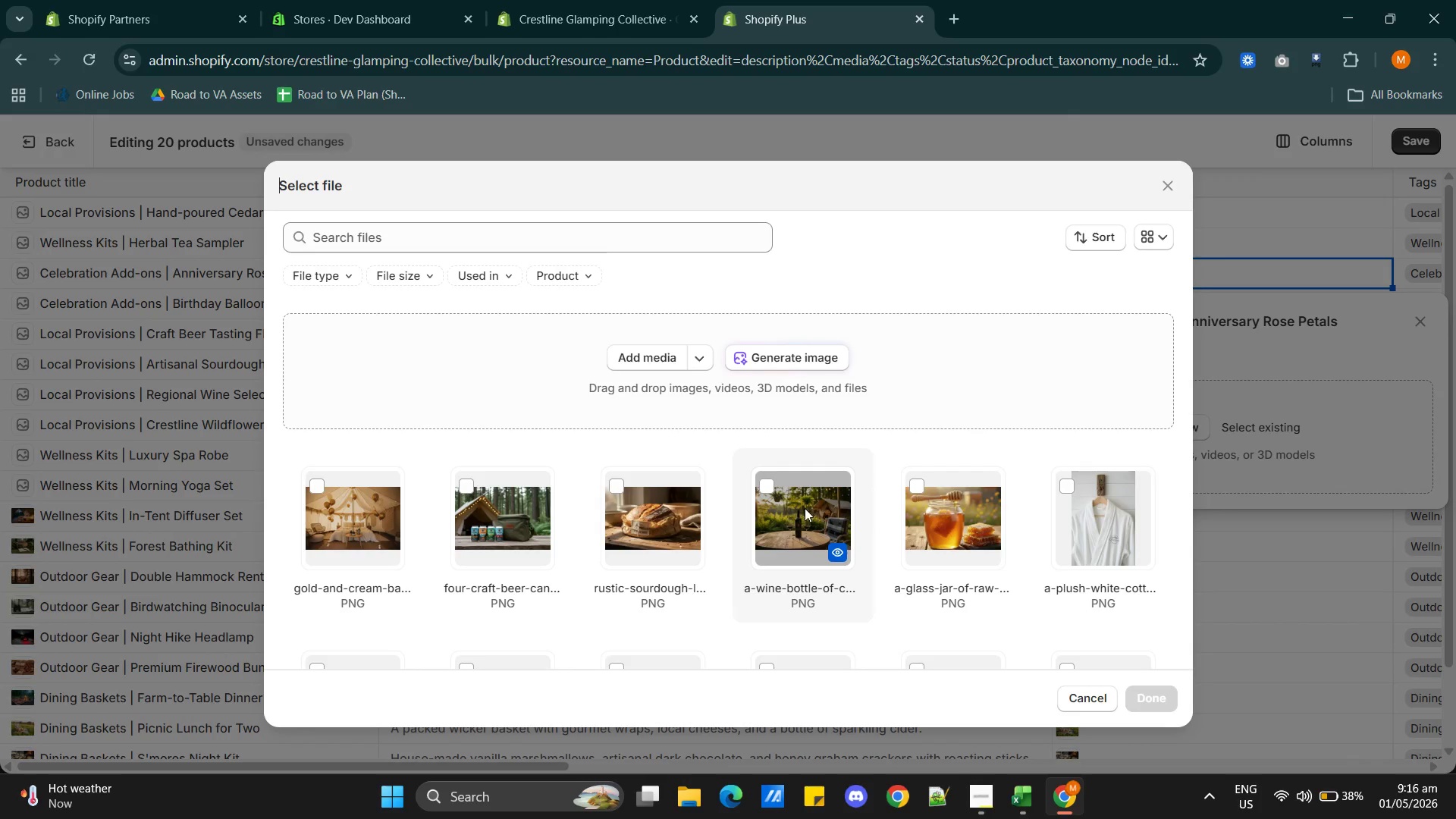 
left_click([772, 353])
 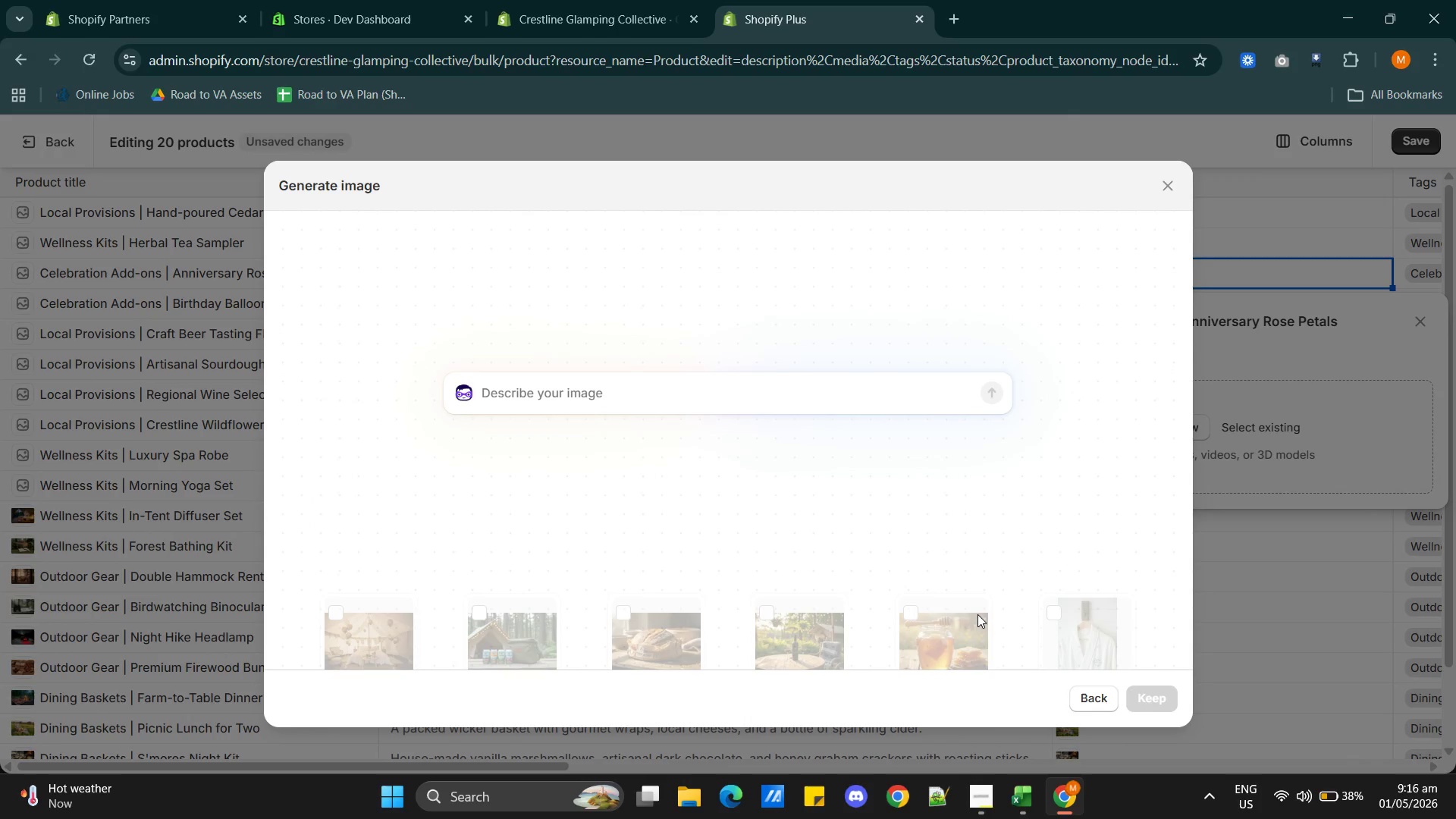 
key(Alt+AltLeft)
 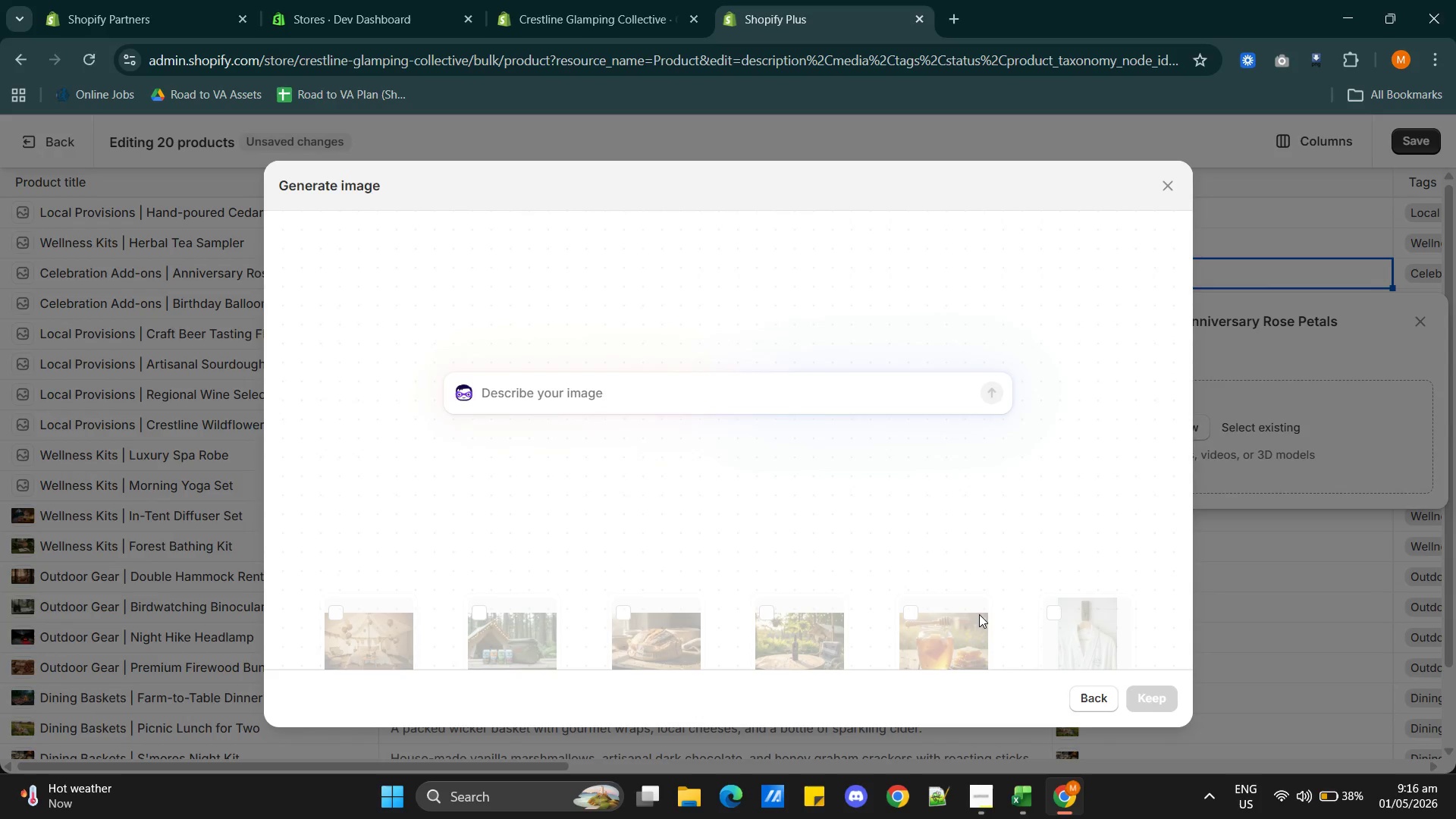 
key(Alt+Tab)